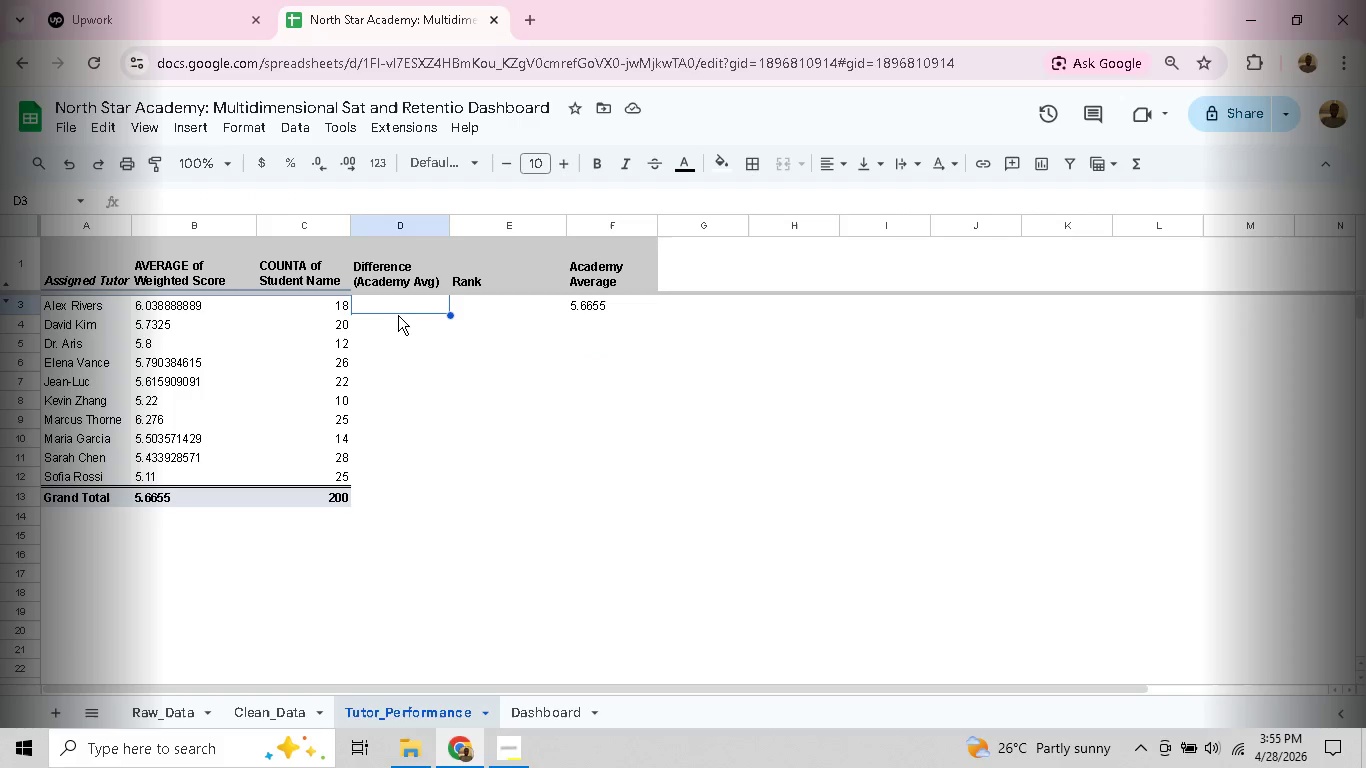 
wait(8.88)
 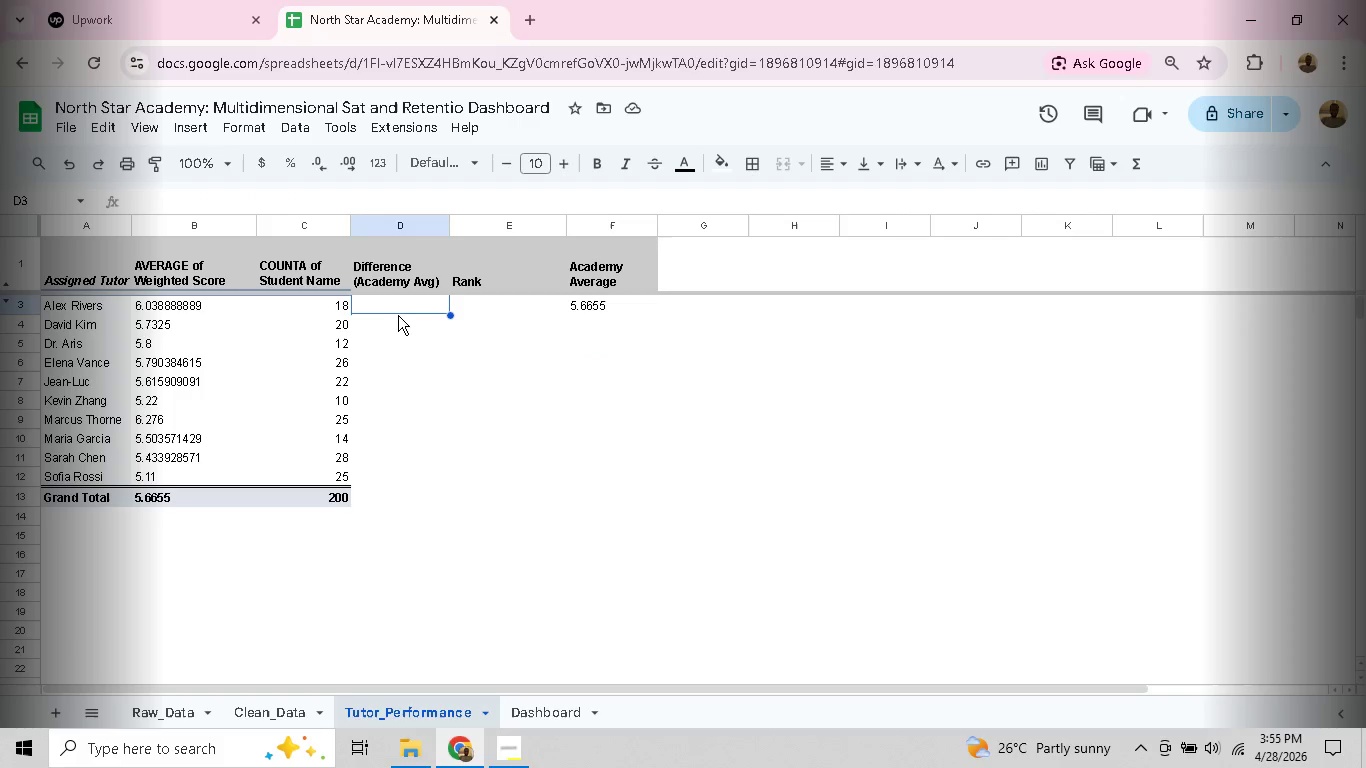 
double_click([381, 314])
 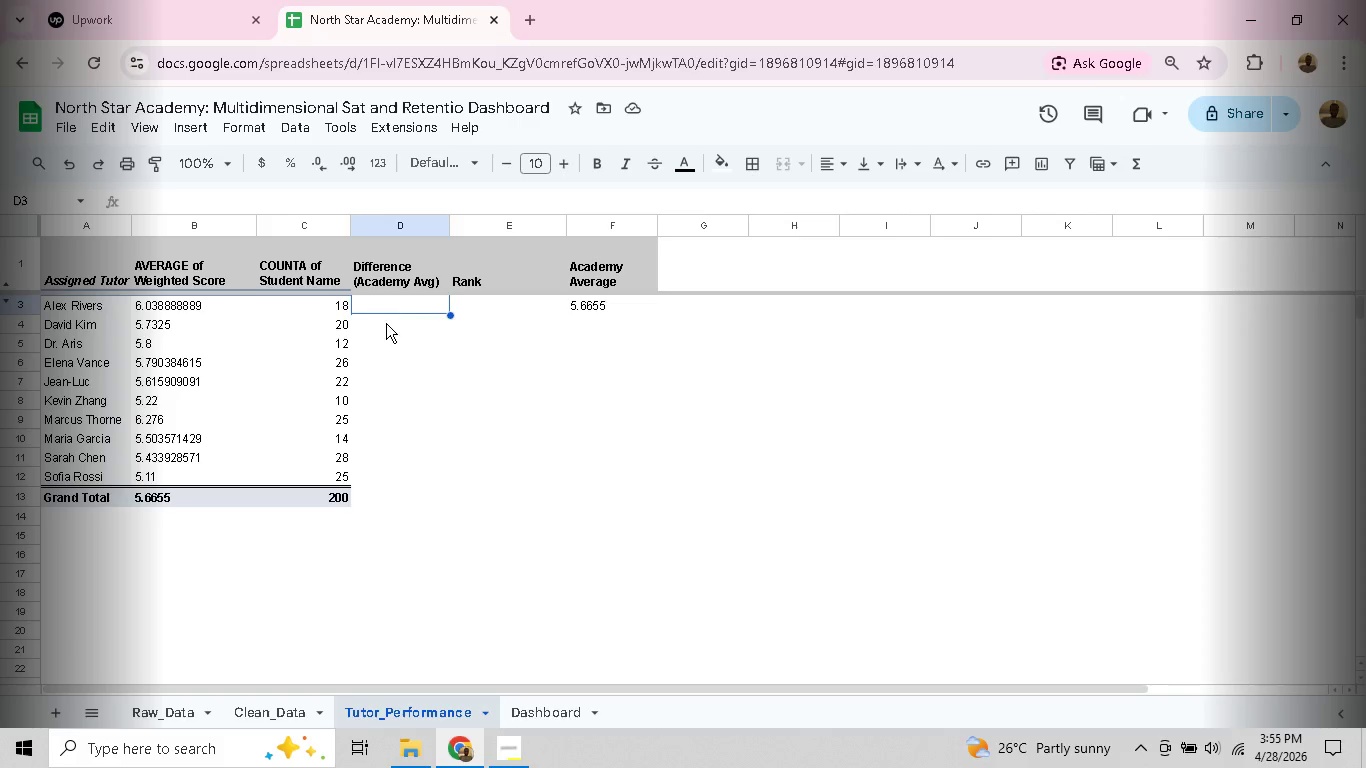 
left_click([386, 323])
 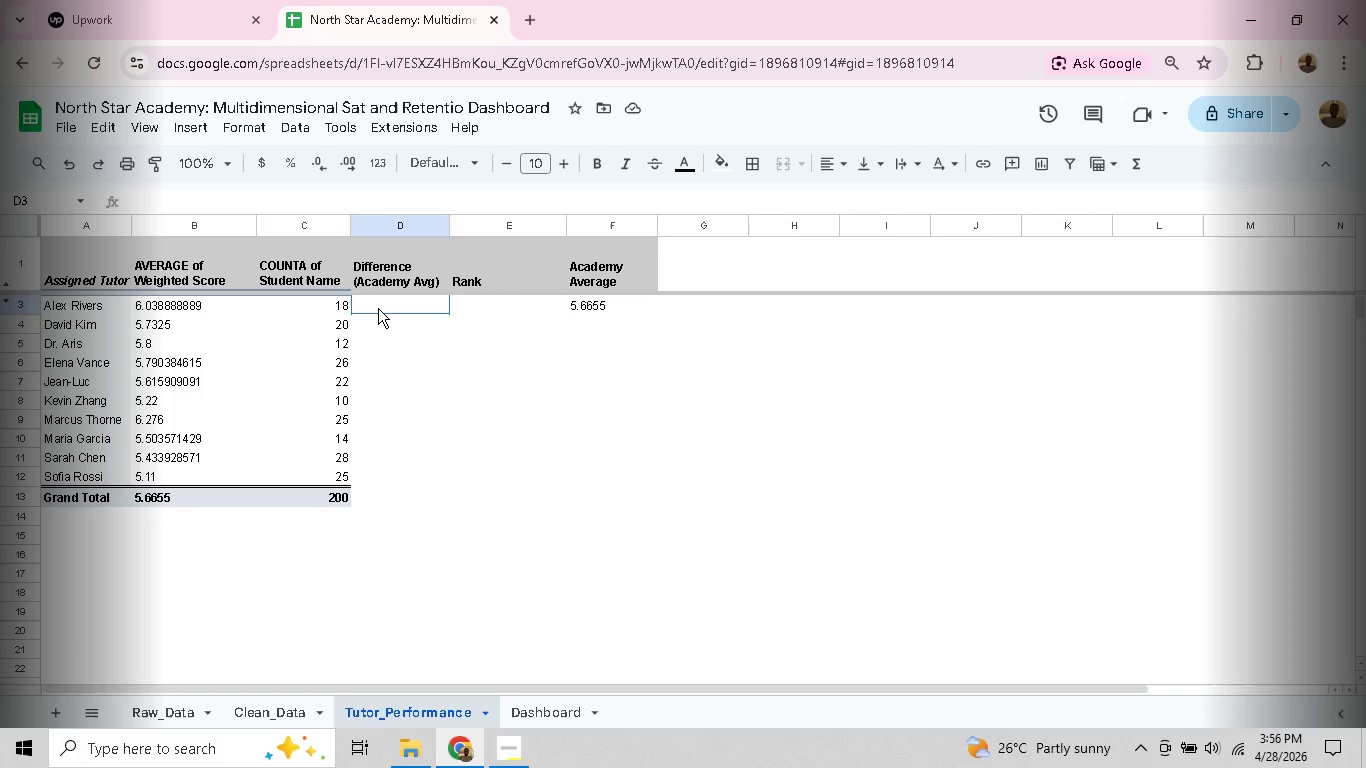 
double_click([378, 308])
 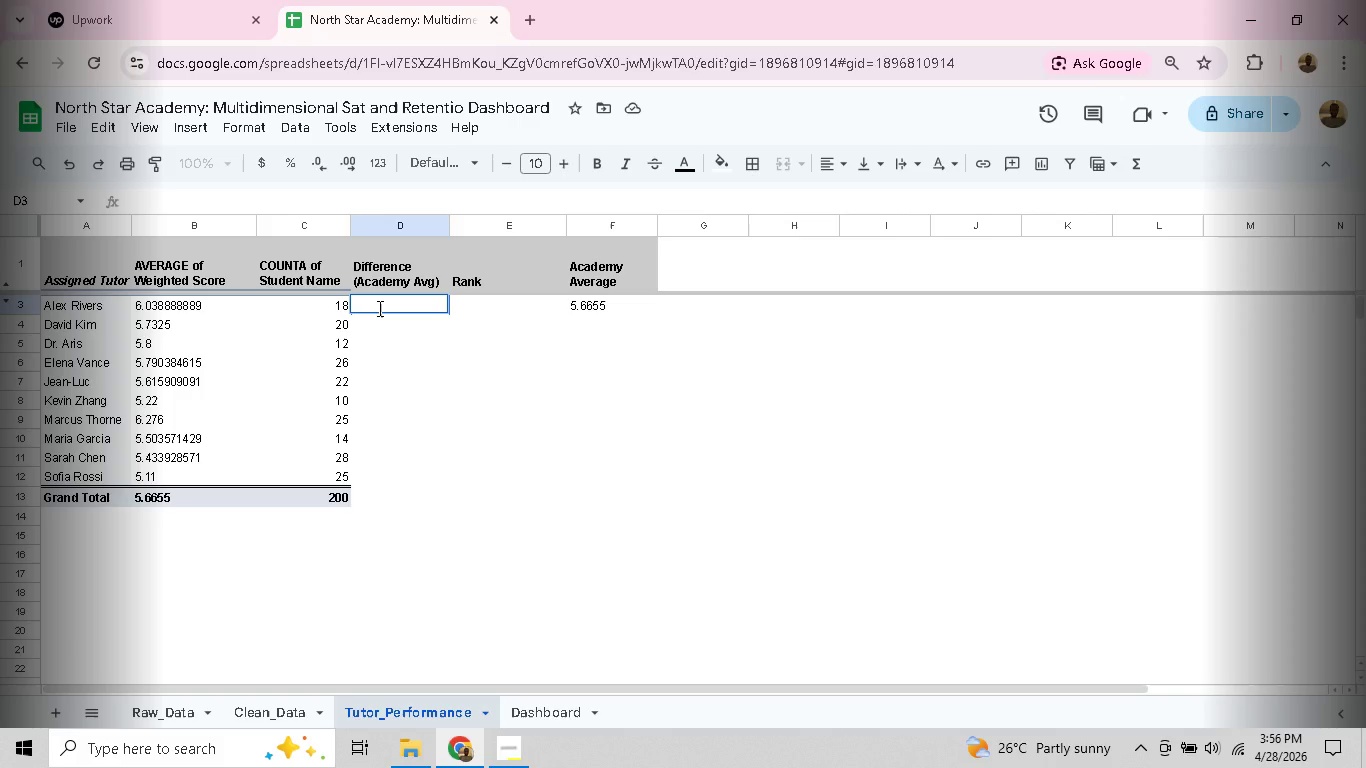 
wait(57.73)
 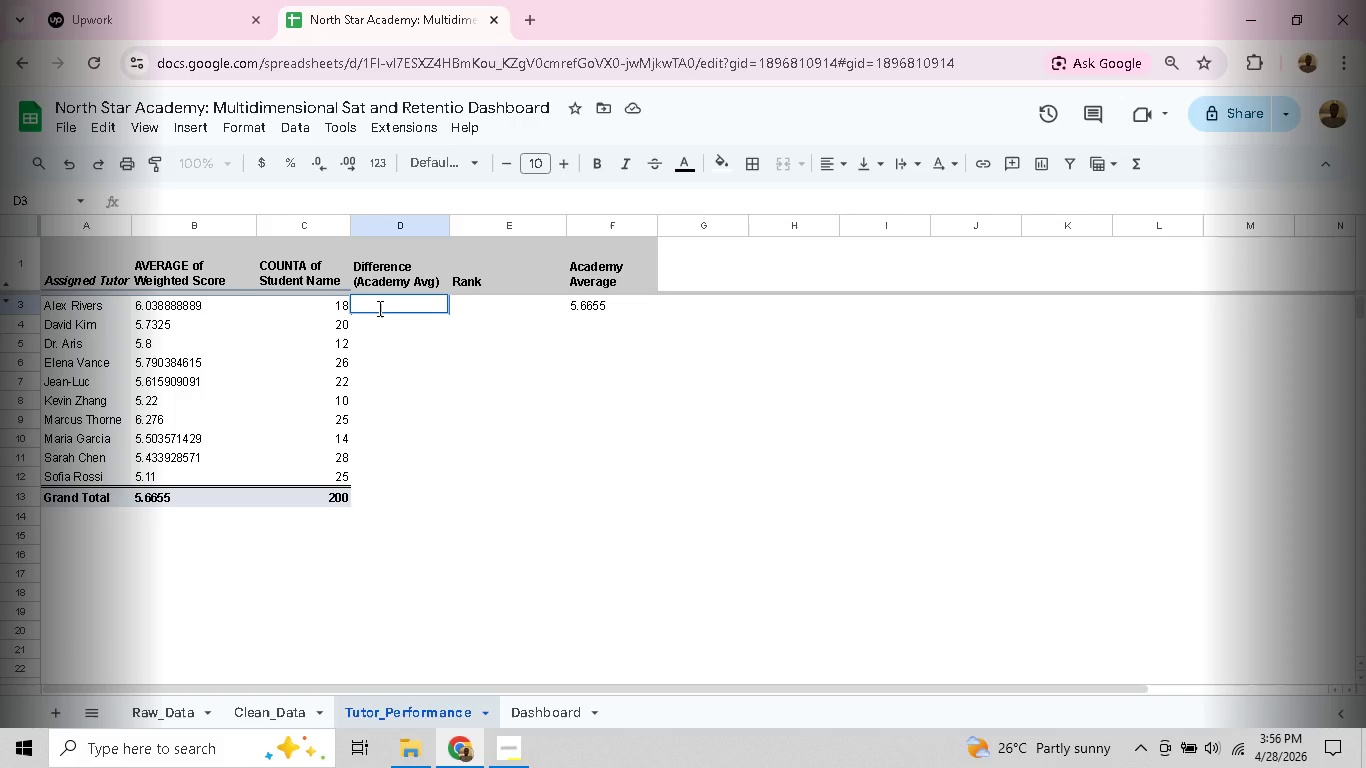 
left_click([401, 338])
 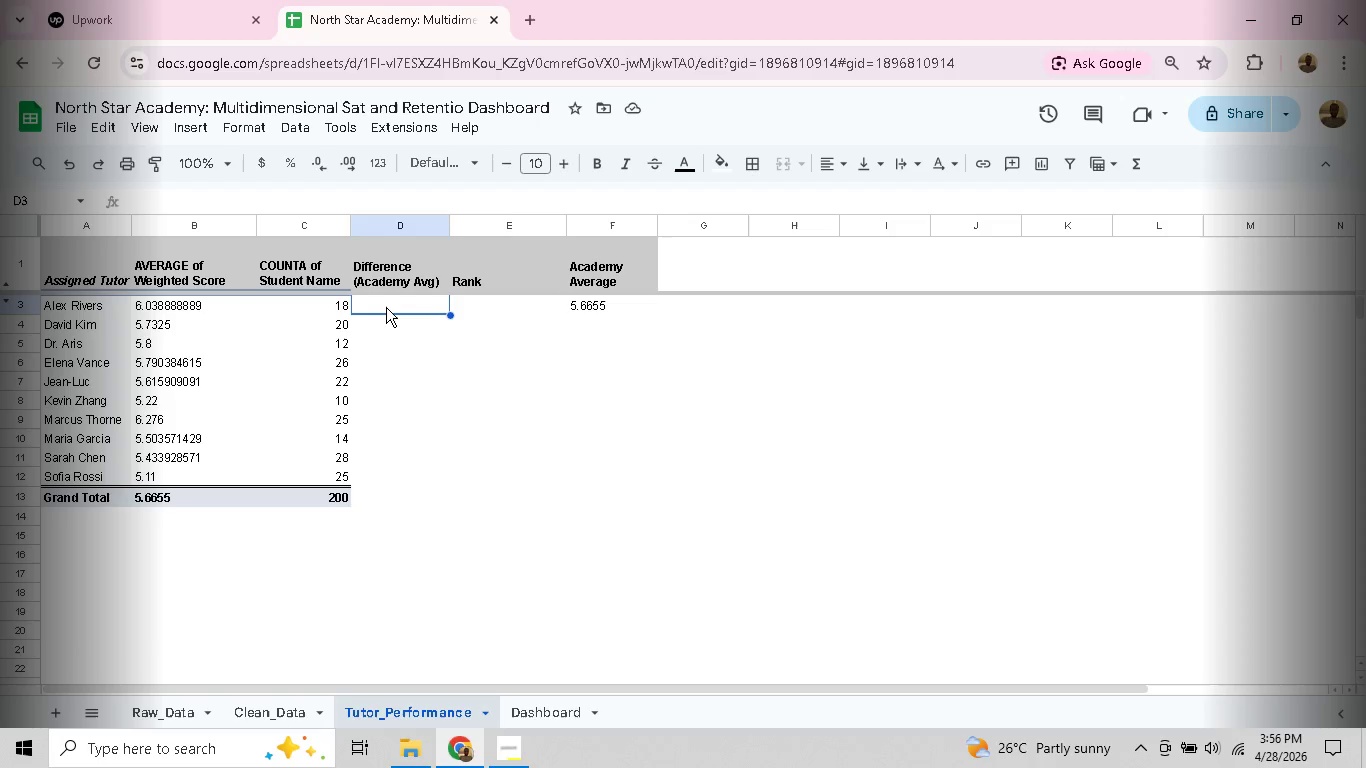 
double_click([386, 307])
 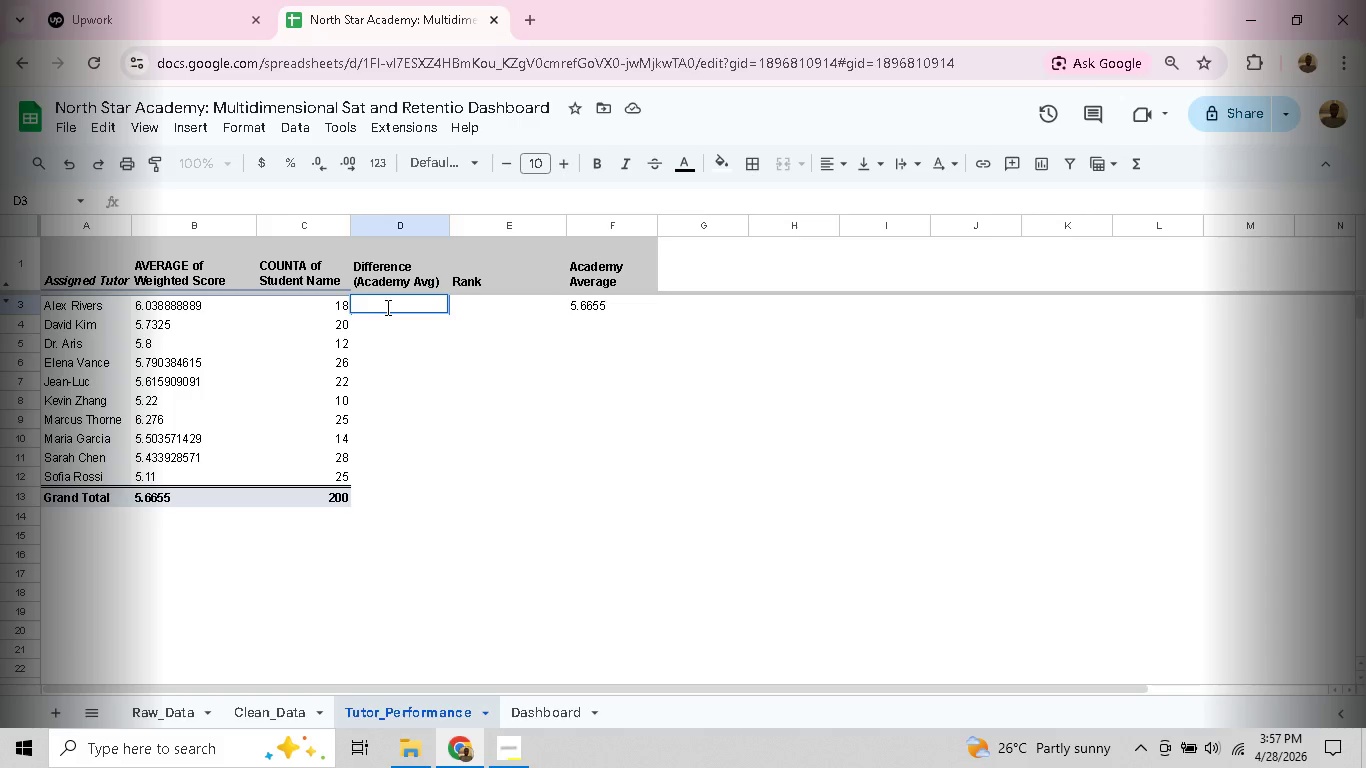 
key(Equal)
 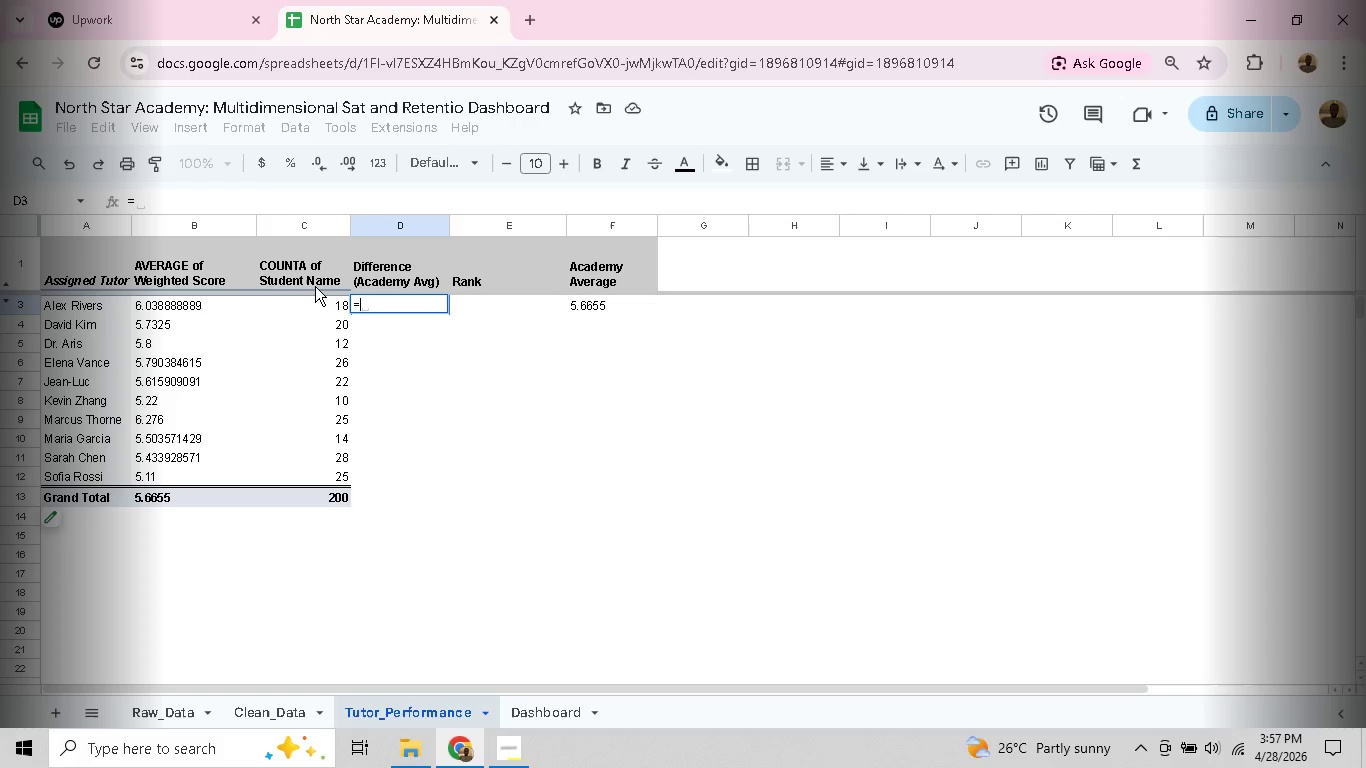 
left_click([237, 312])
 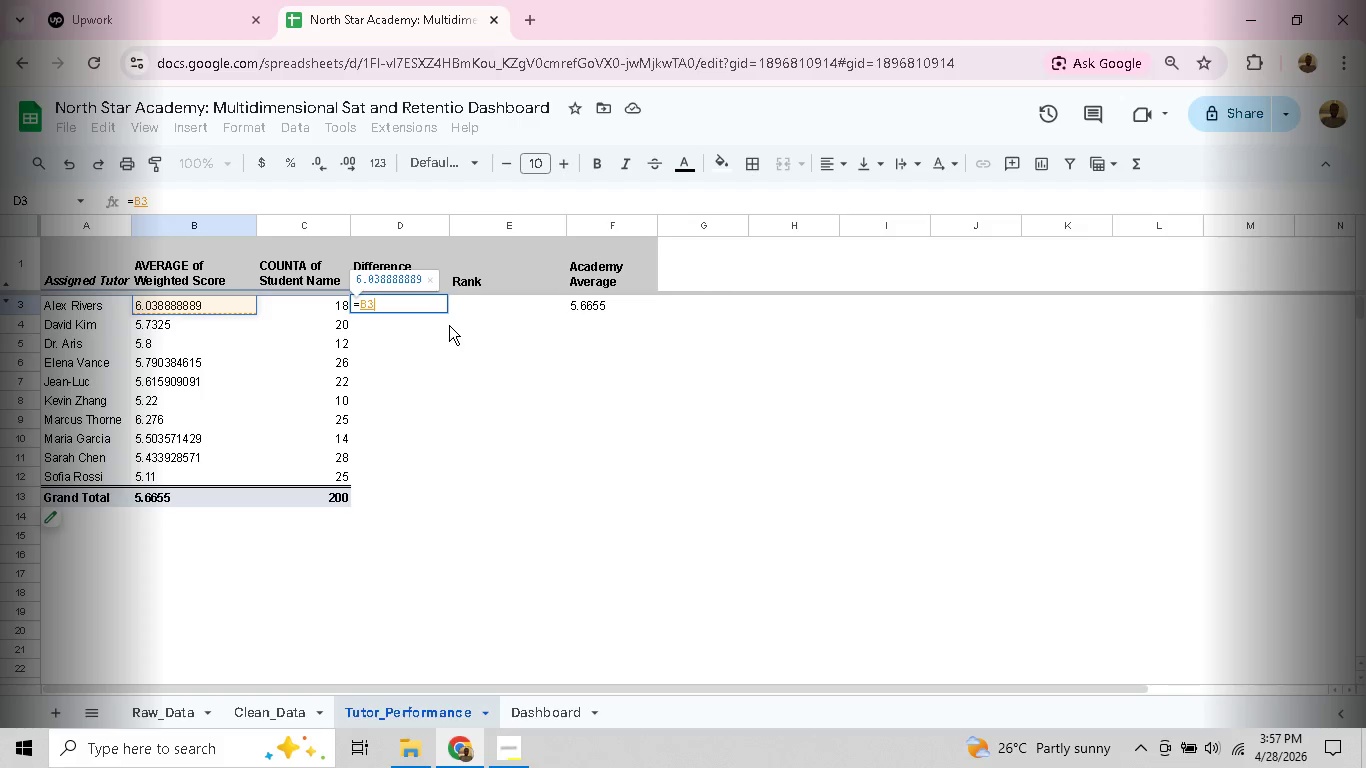 
key(Minus)
 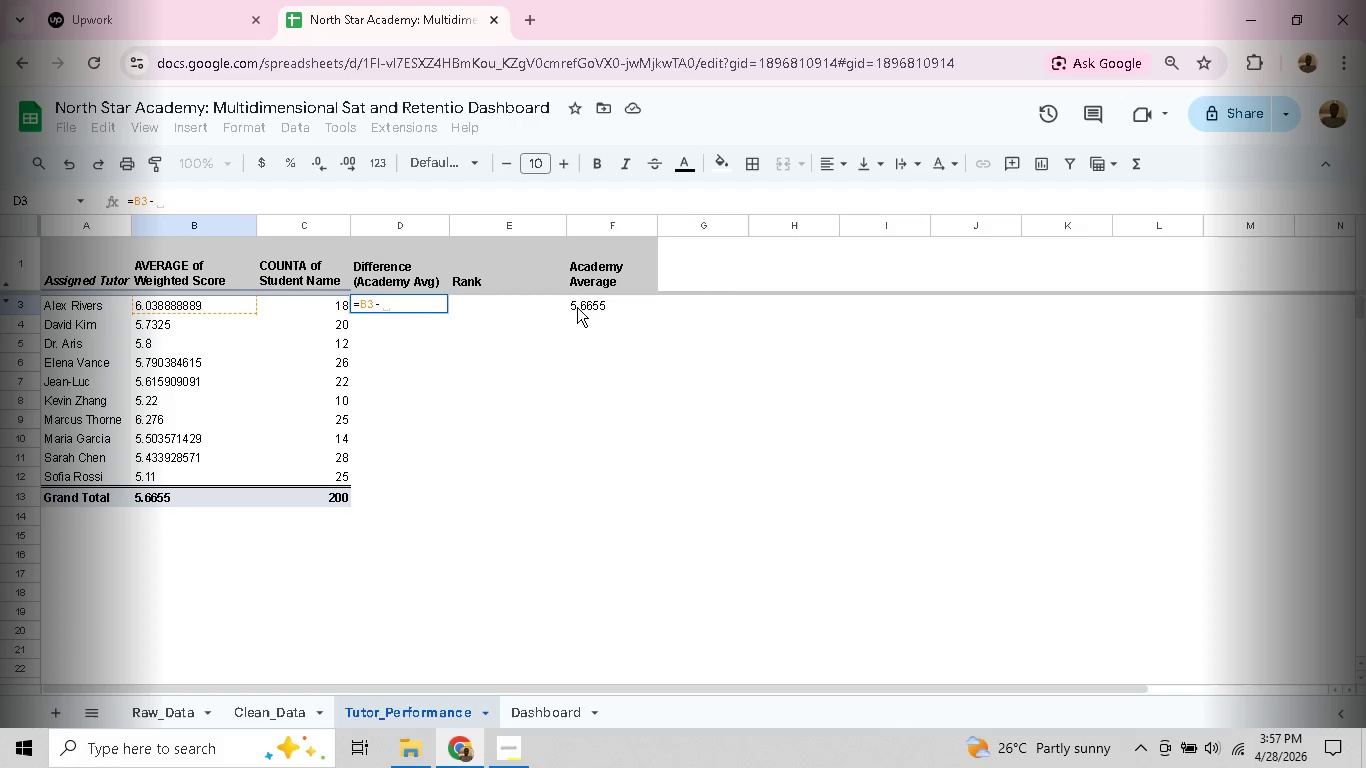 
left_click([583, 304])
 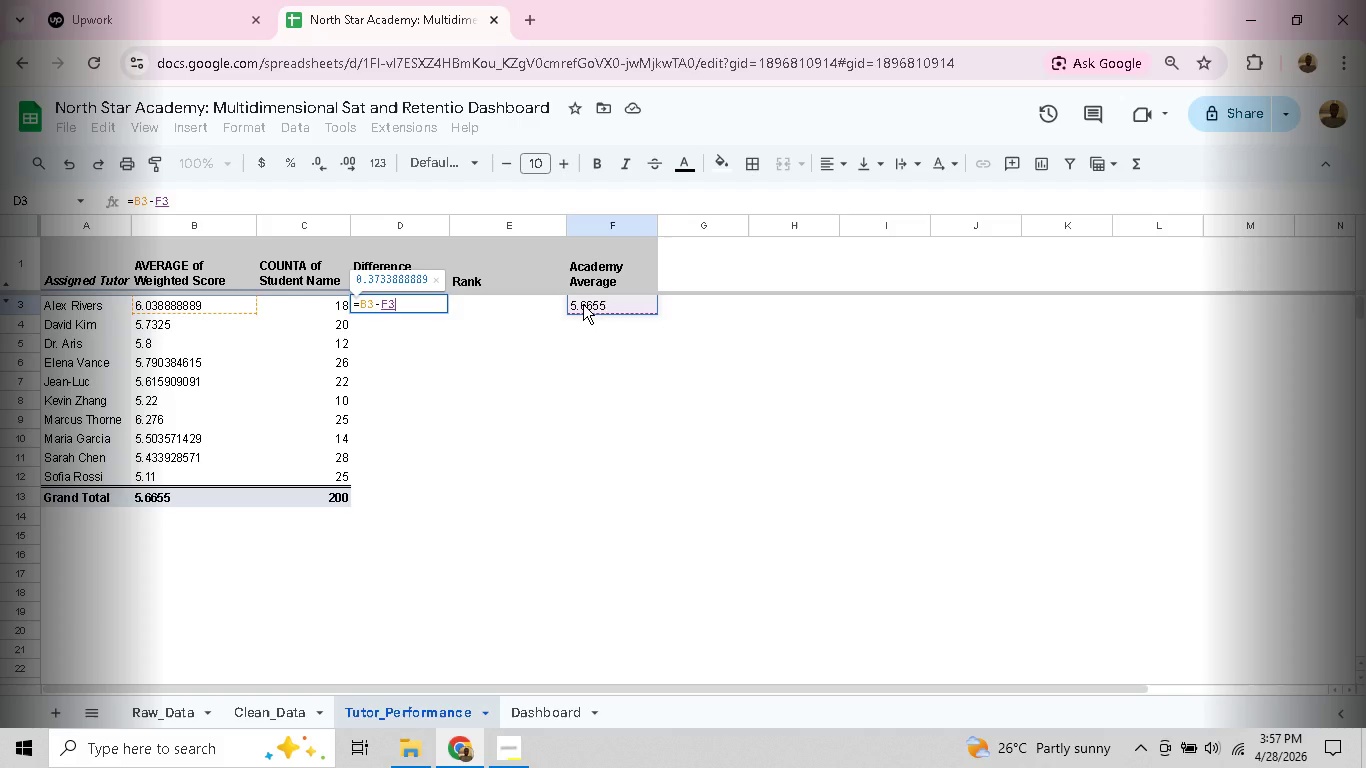 
key(Enter)
 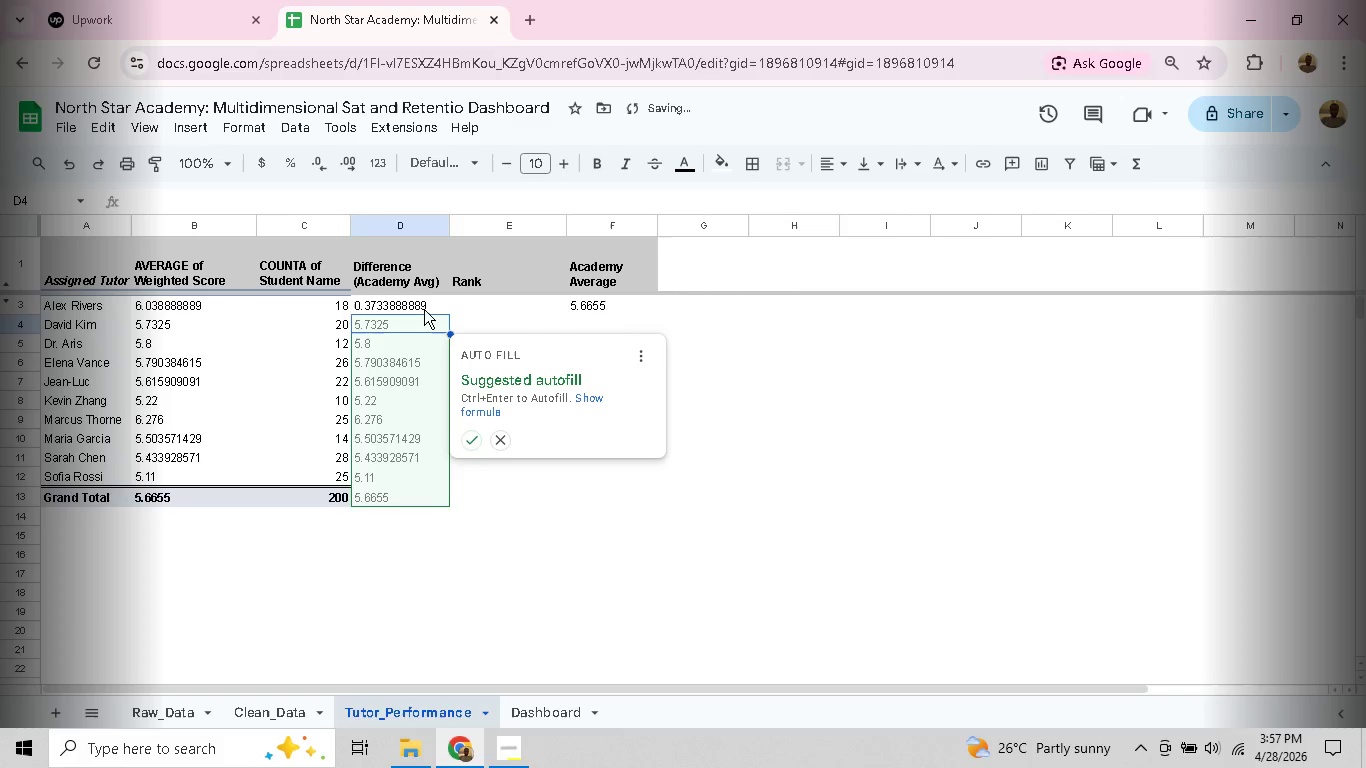 
left_click([418, 307])
 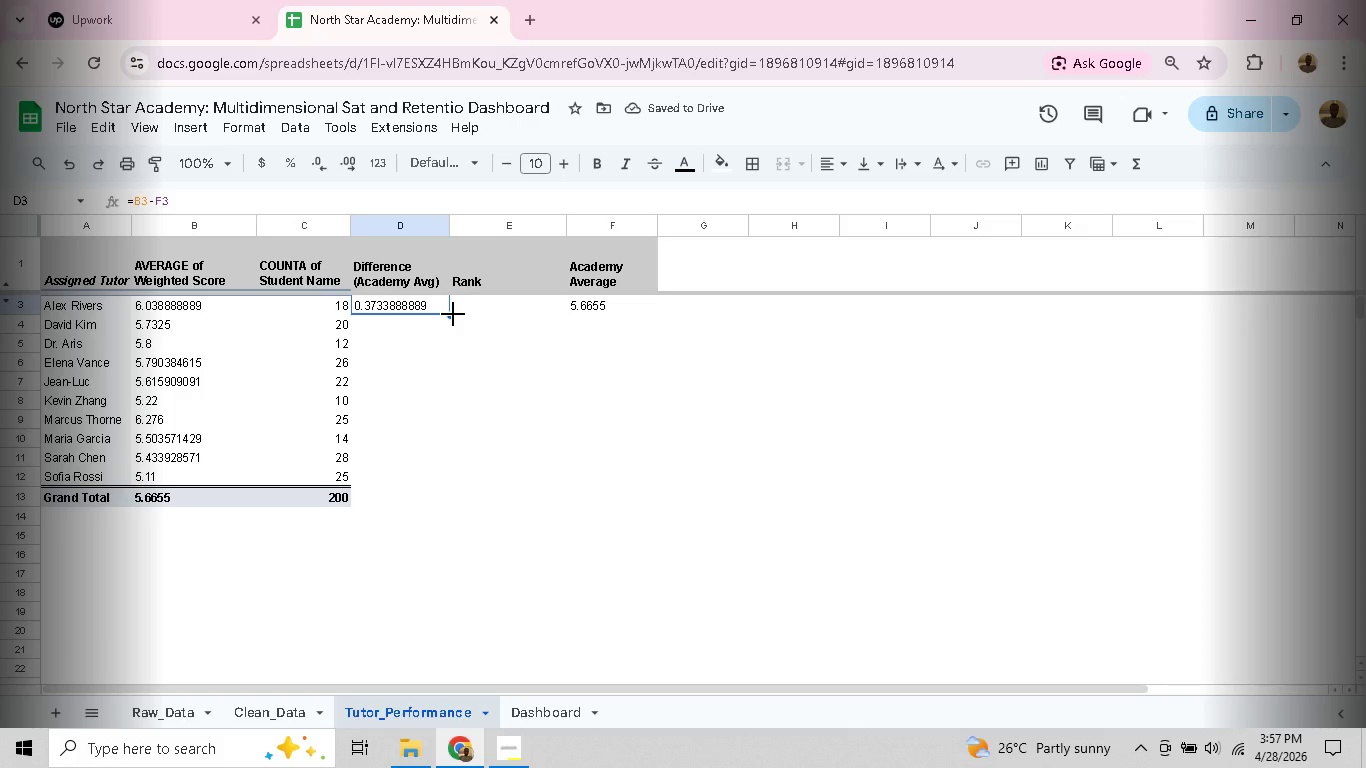 
left_click_drag(start_coordinate=[453, 314], to_coordinate=[434, 470])
 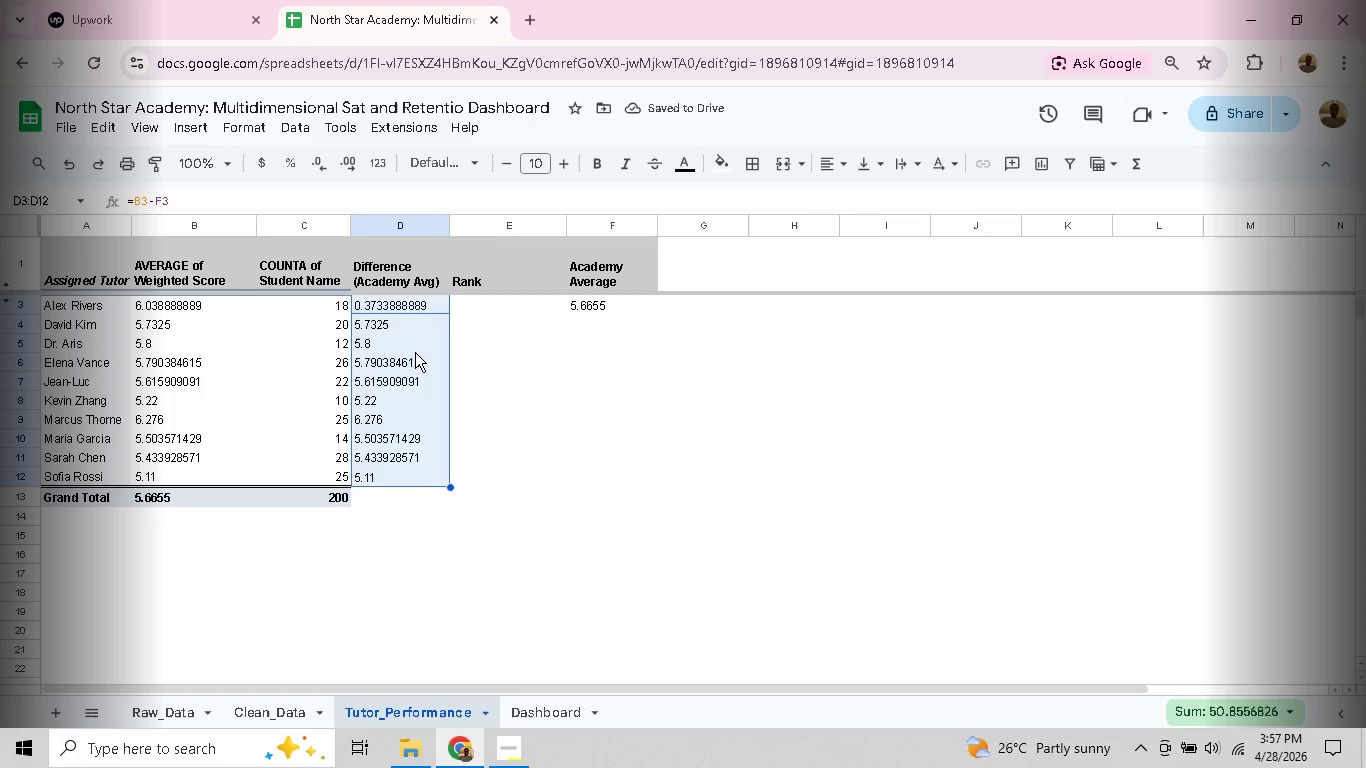 
double_click([390, 328])
 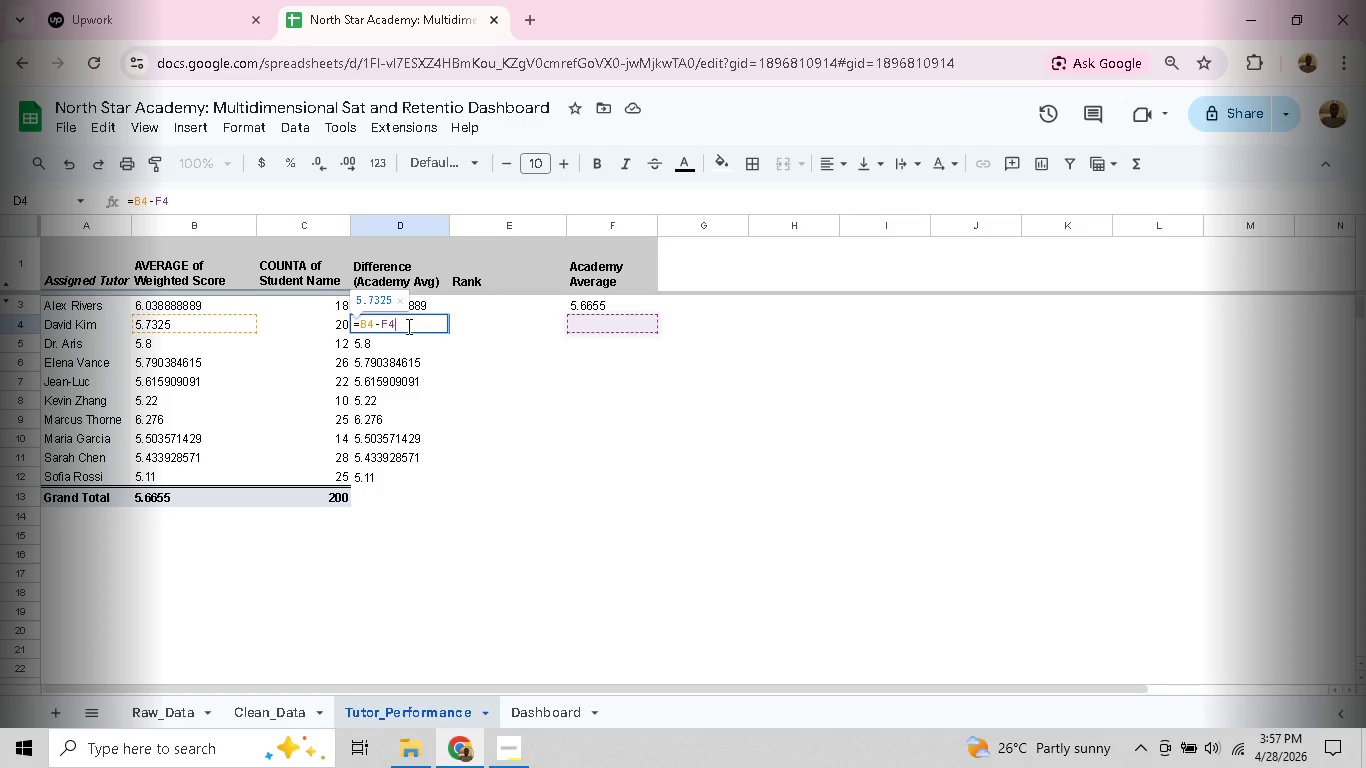 
left_click([407, 326])
 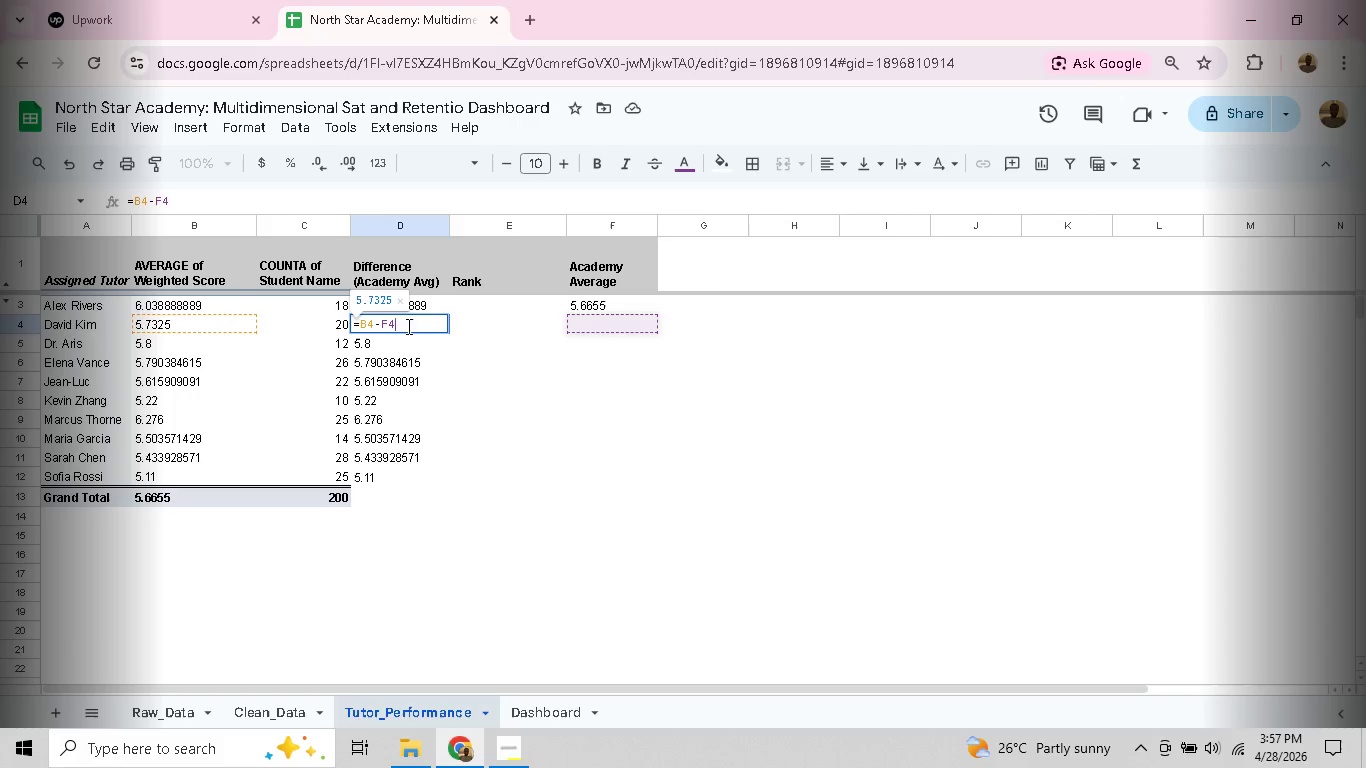 
wait(5.78)
 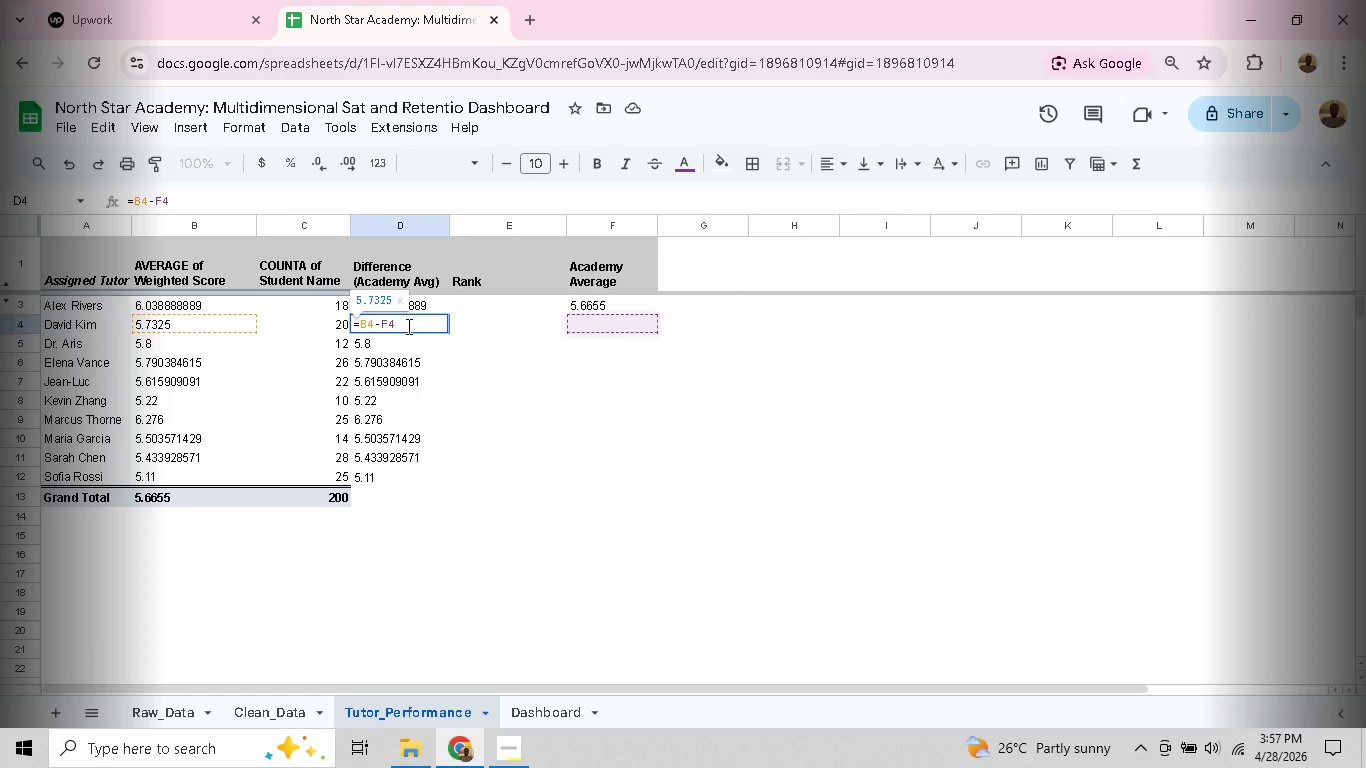 
key(Backspace)
 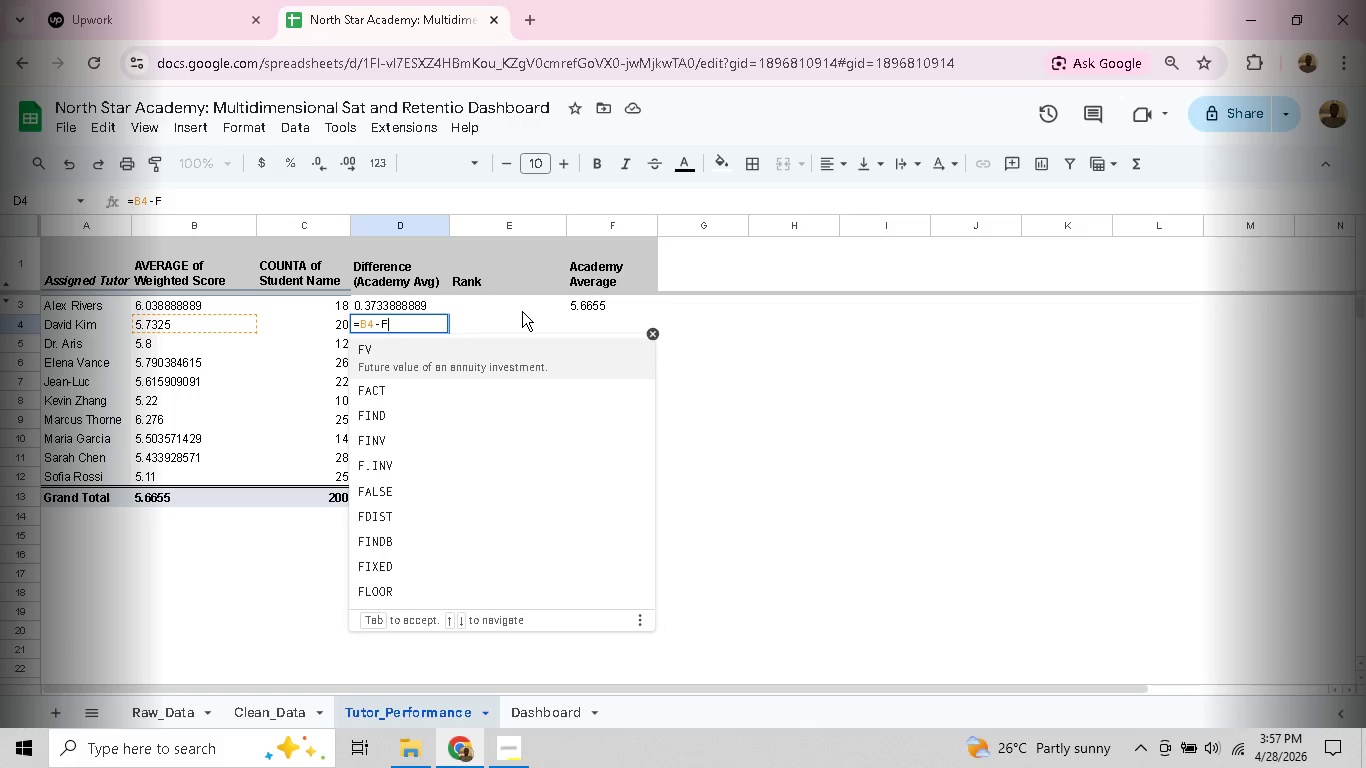 
key(Backspace)
 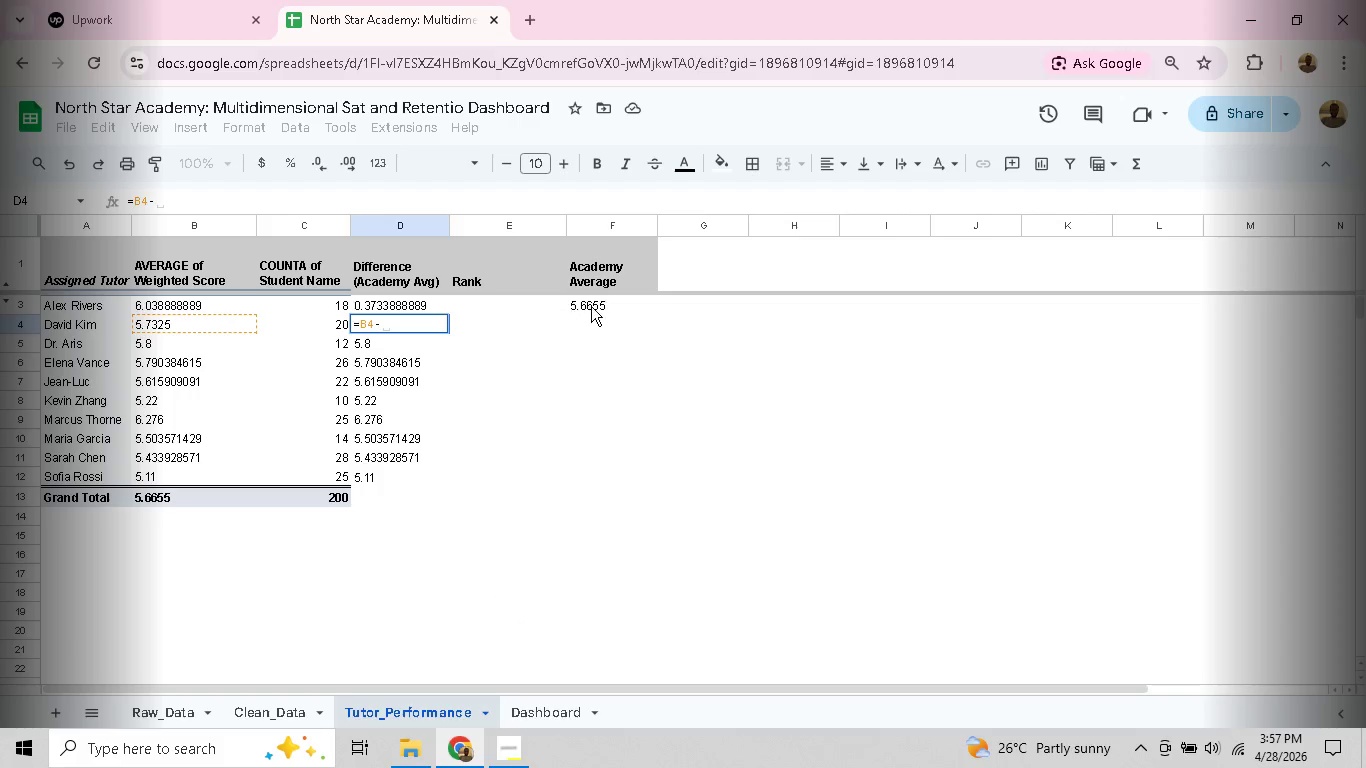 
left_click([591, 306])
 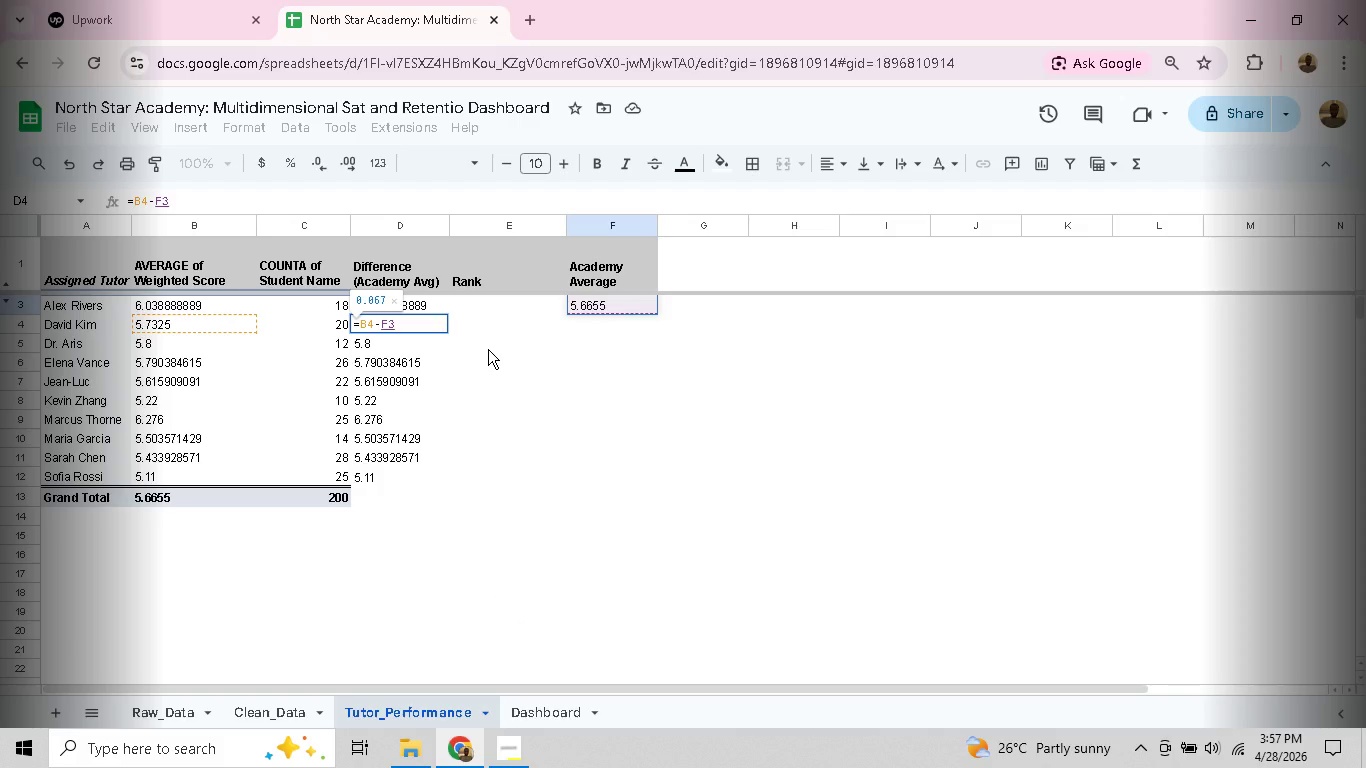 
key(Enter)
 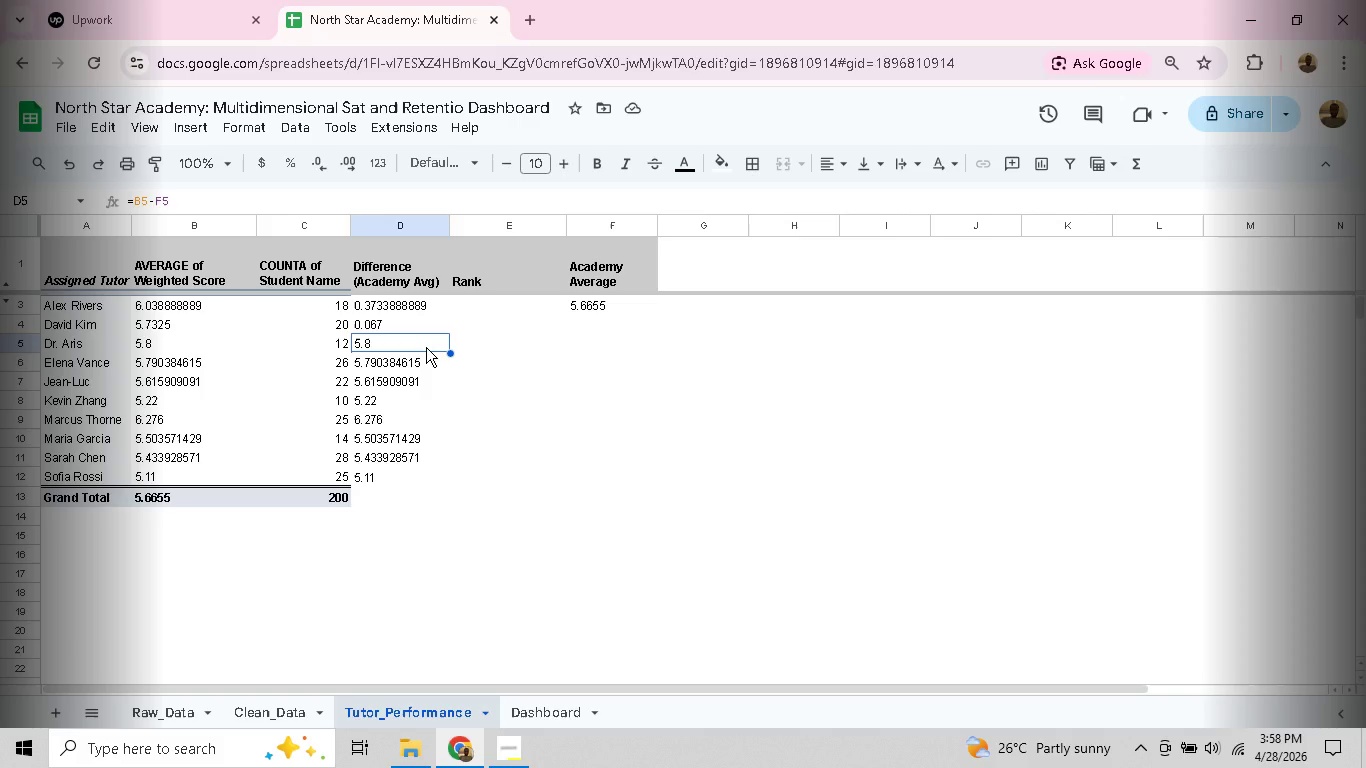 
wait(74.97)
 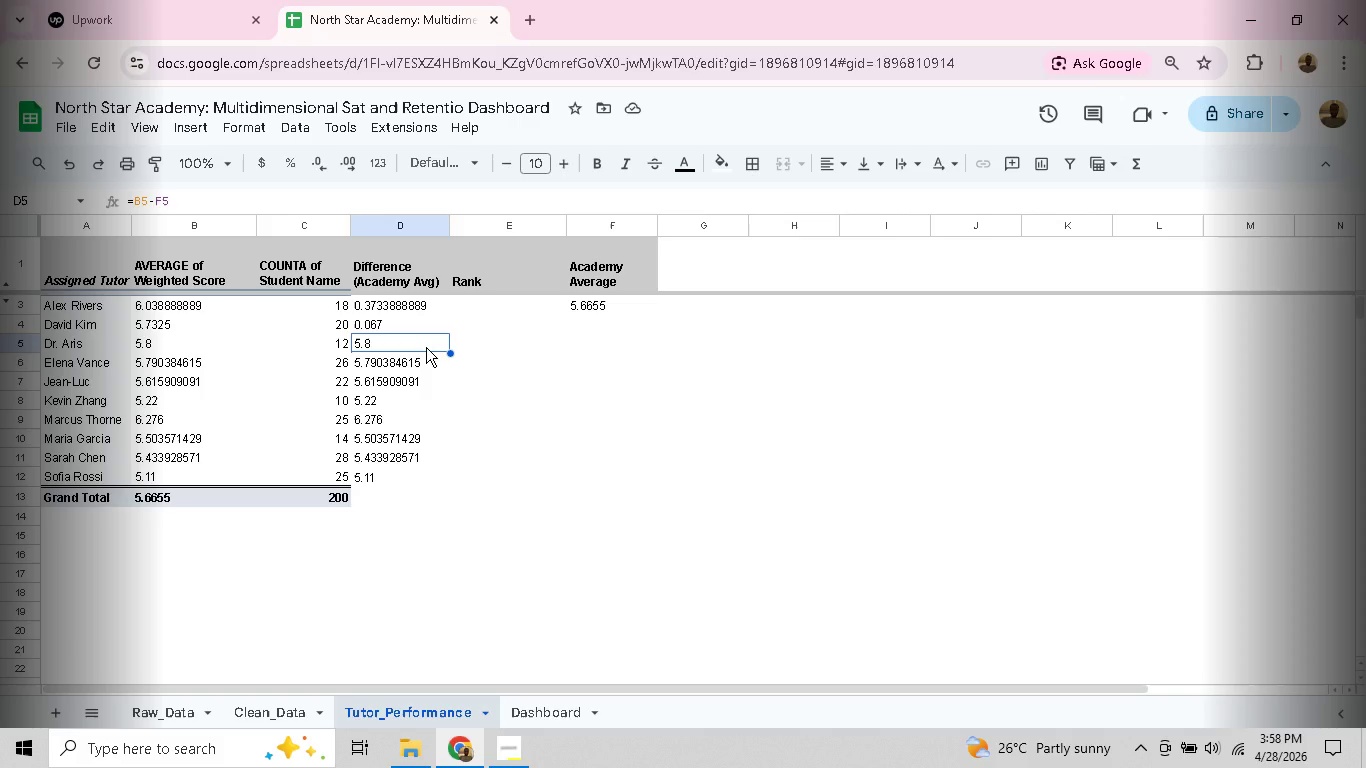 
left_click([582, 309])
 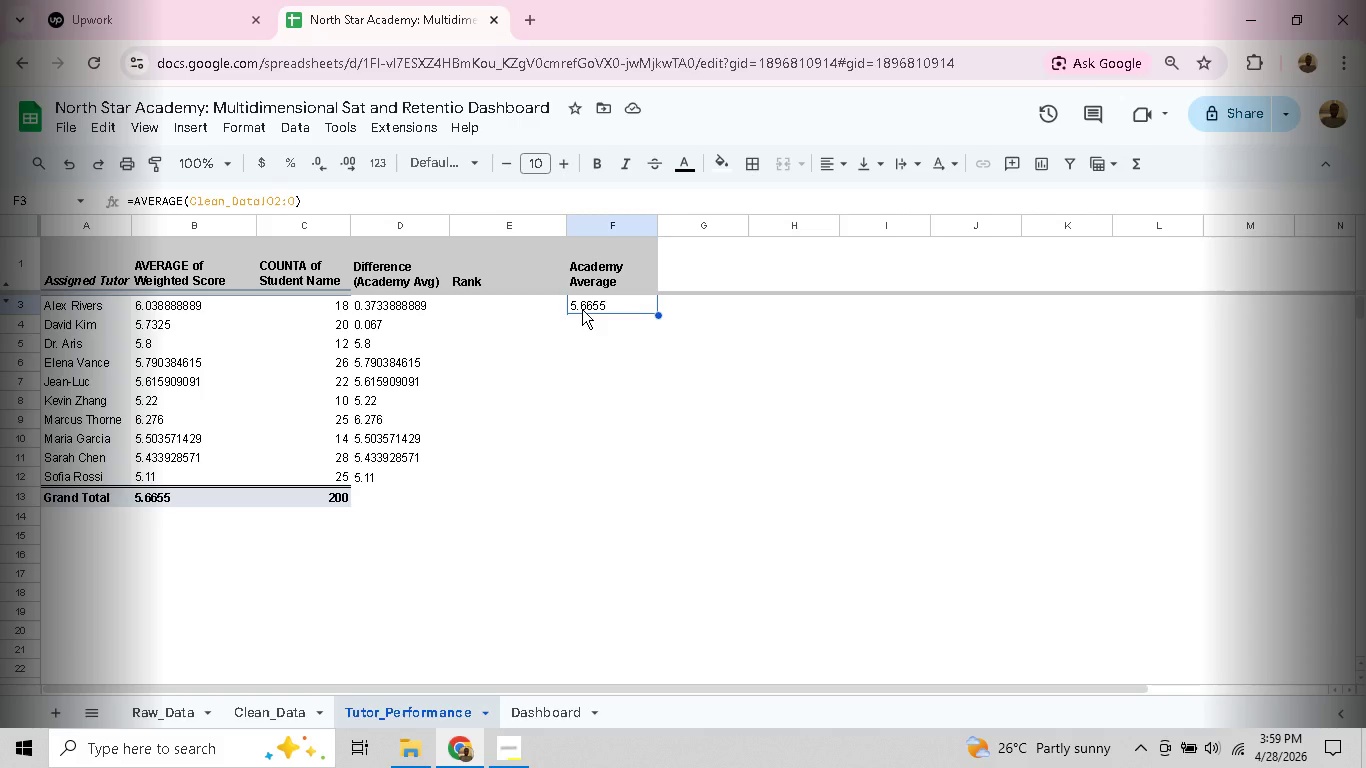 
wait(57.98)
 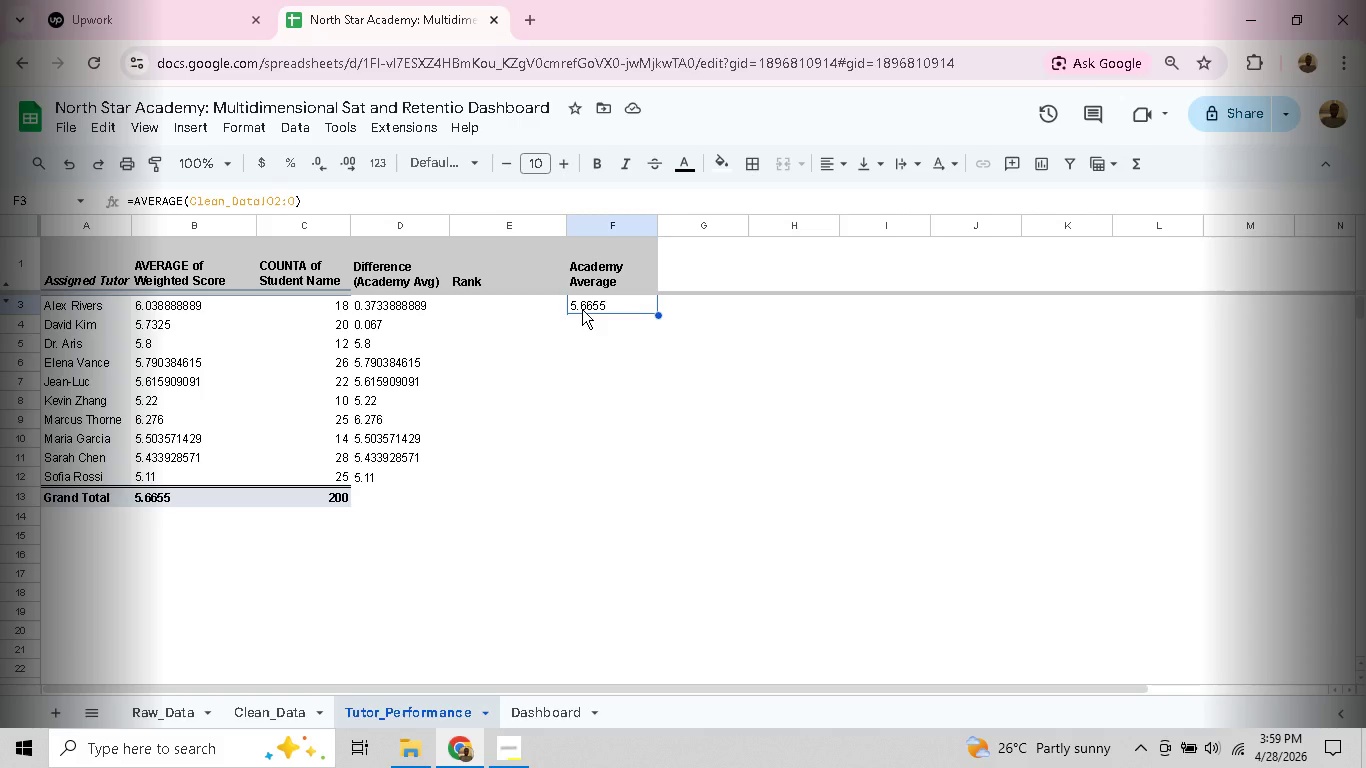 
left_click([585, 312])
 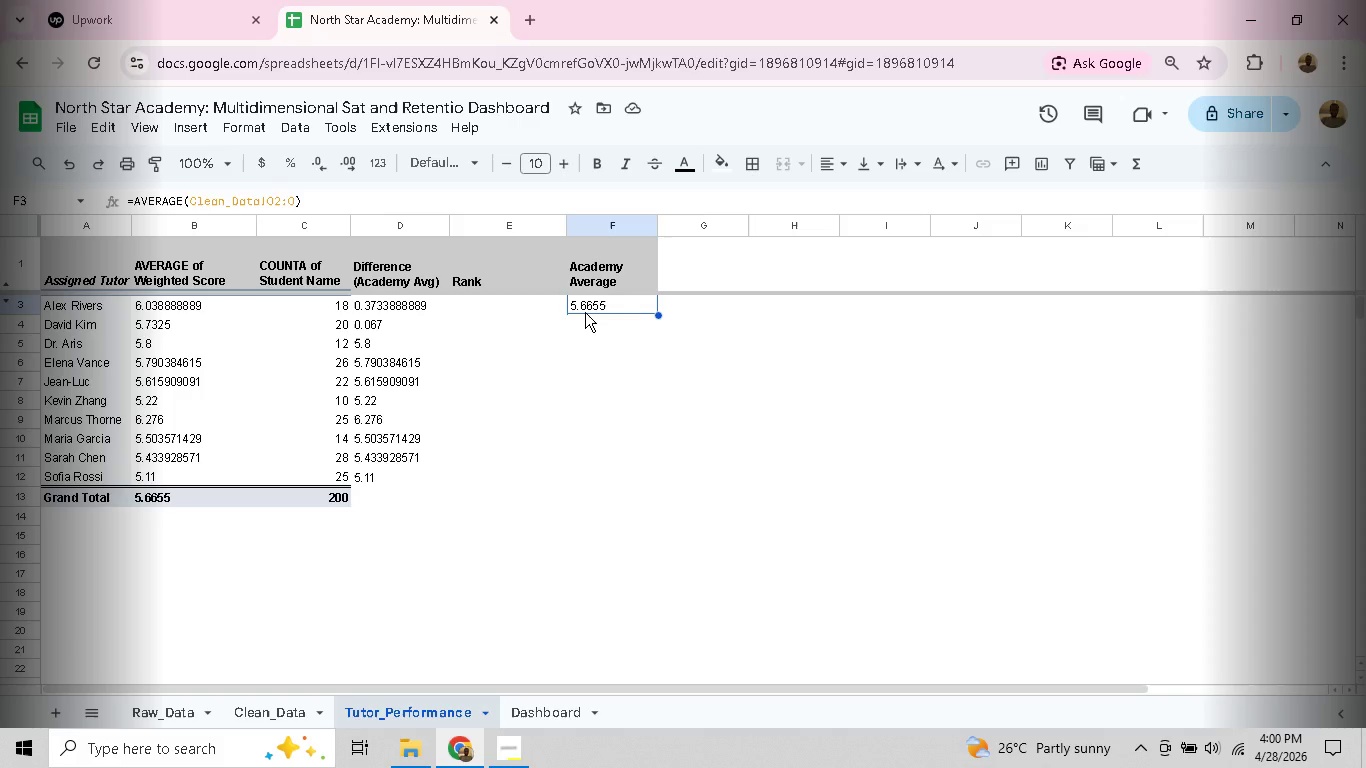 
wait(61.06)
 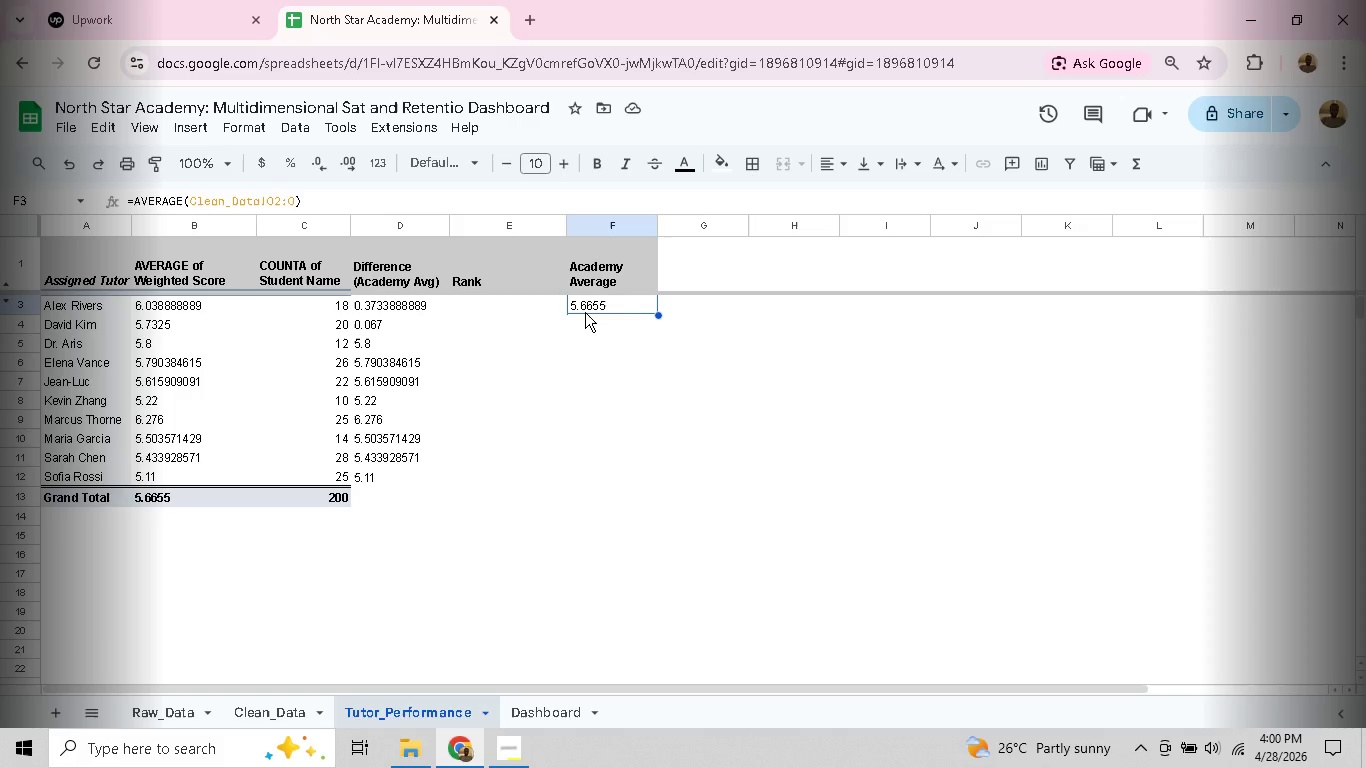 
double_click([411, 305])
 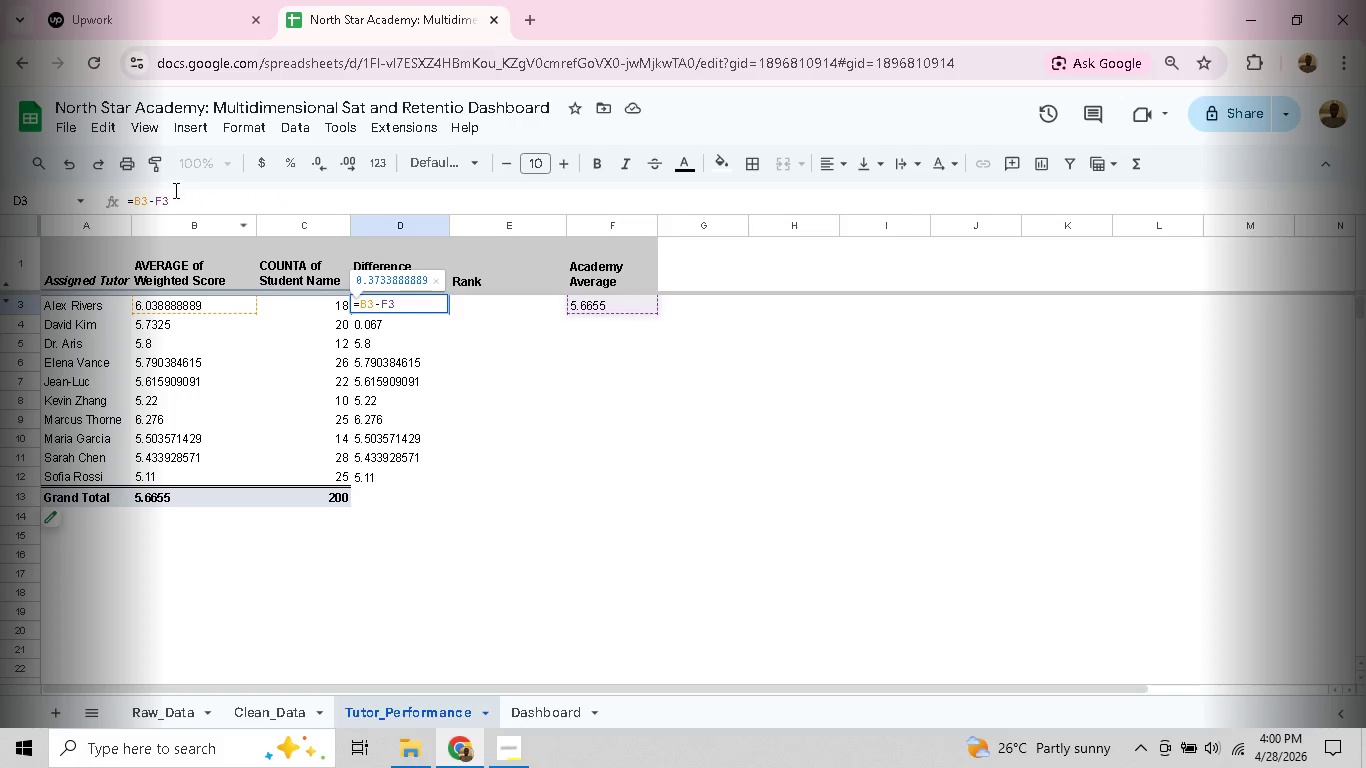 
left_click([166, 196])
 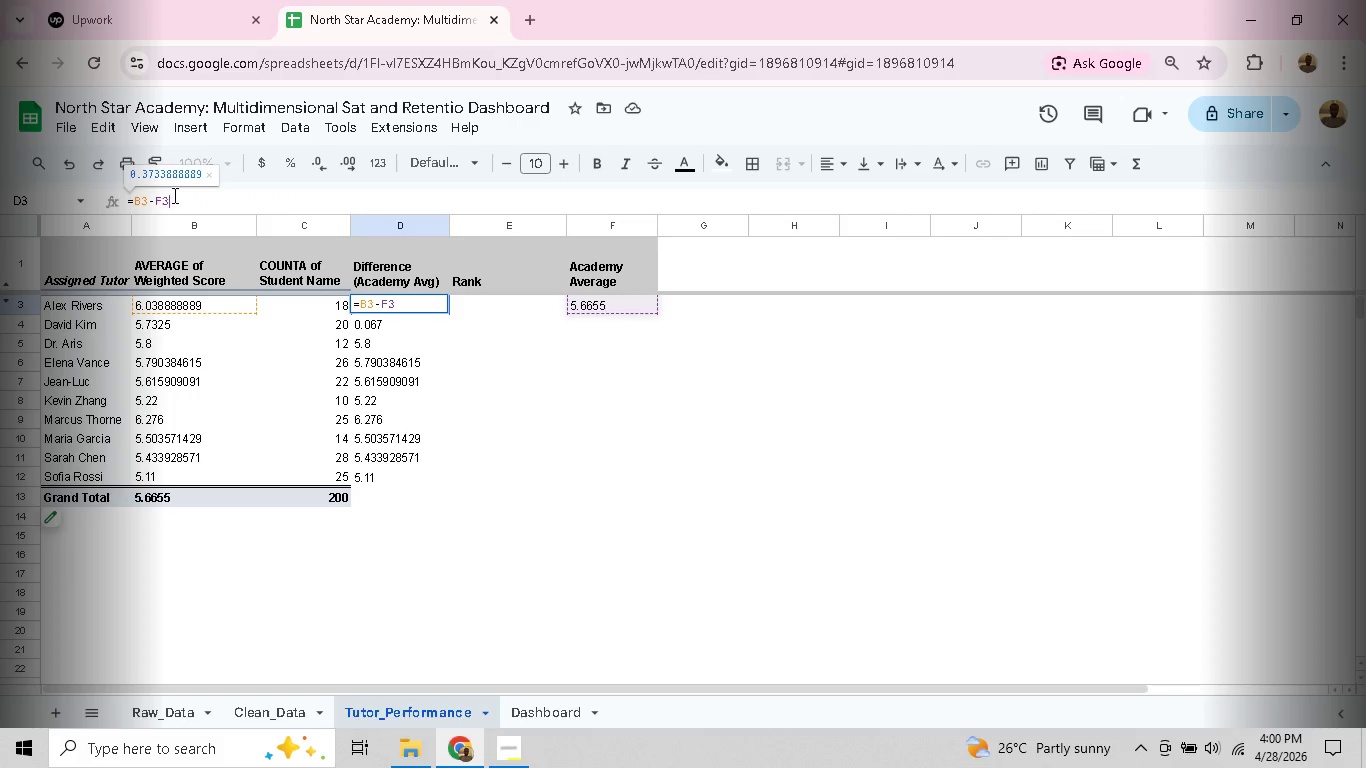 
left_click([173, 195])
 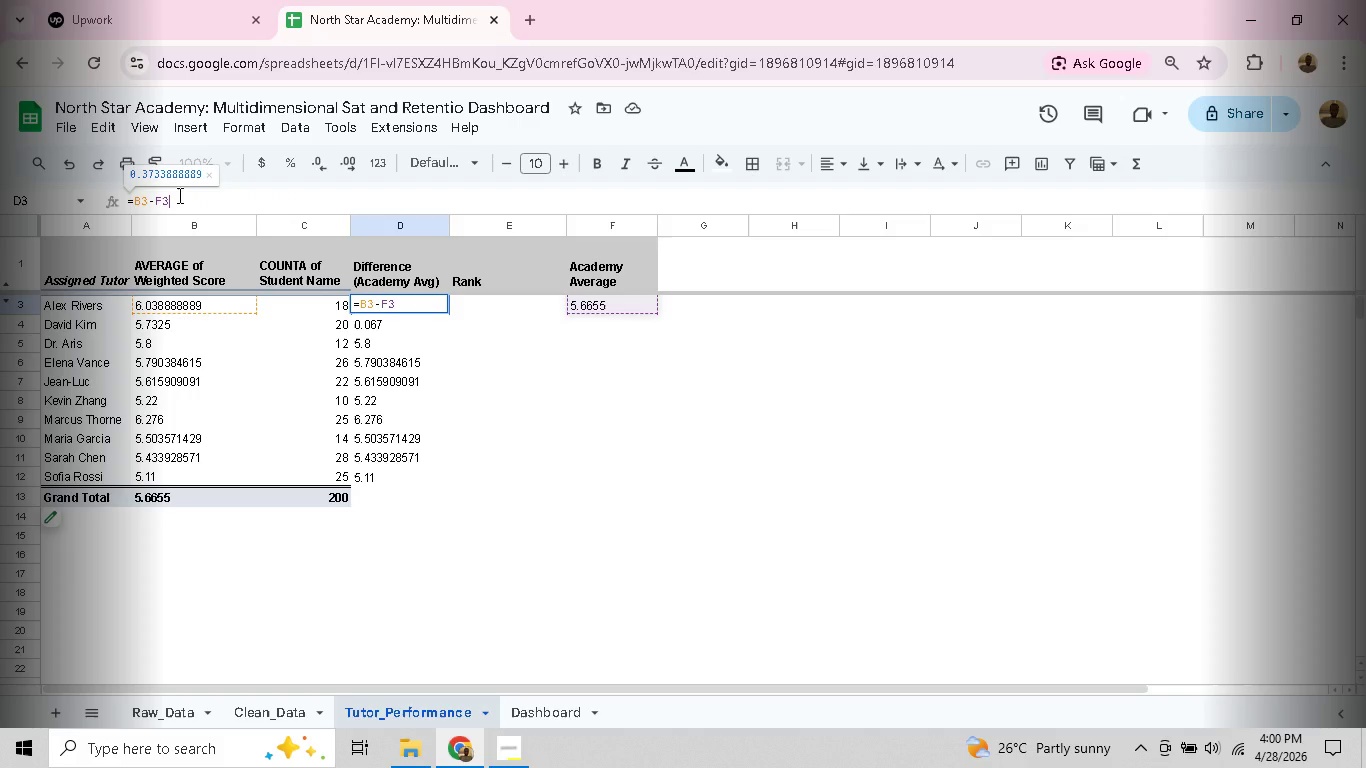 
key(Backspace)
 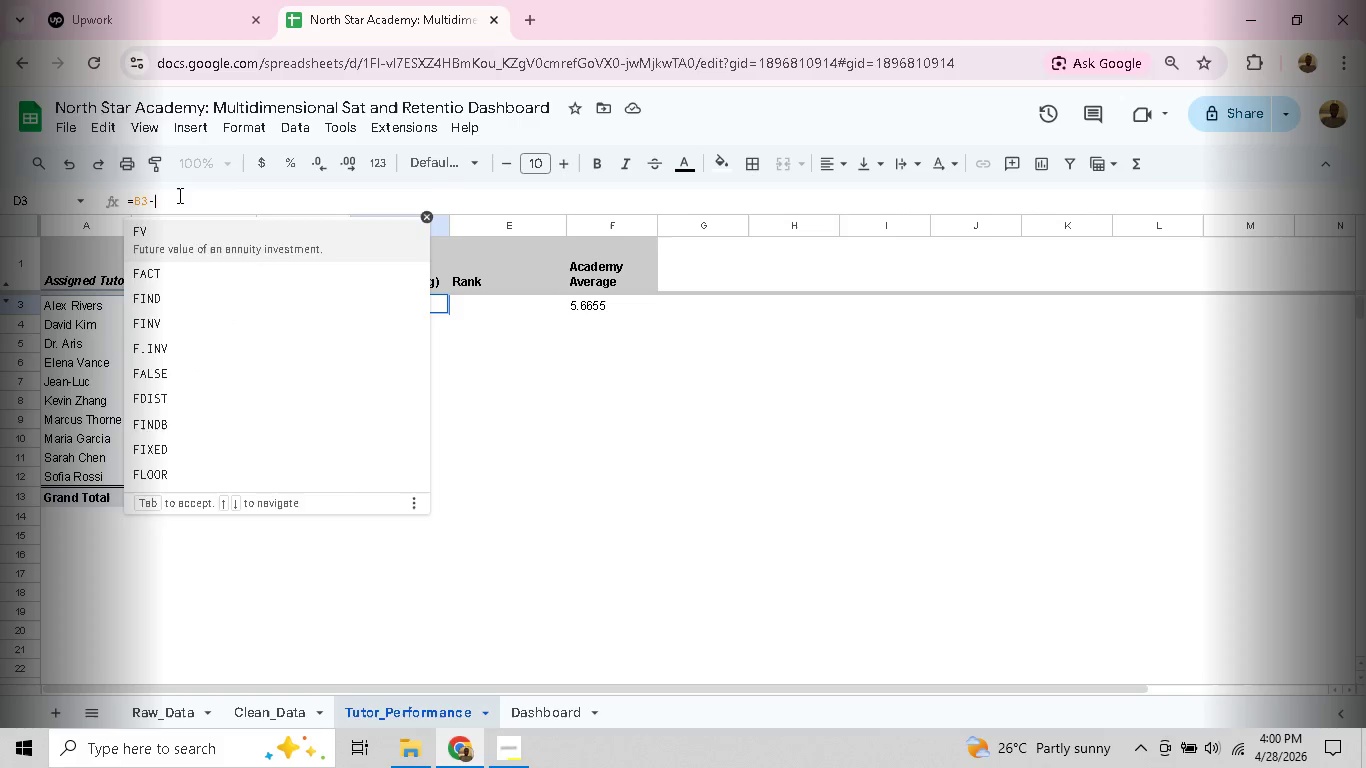 
key(Backspace)
 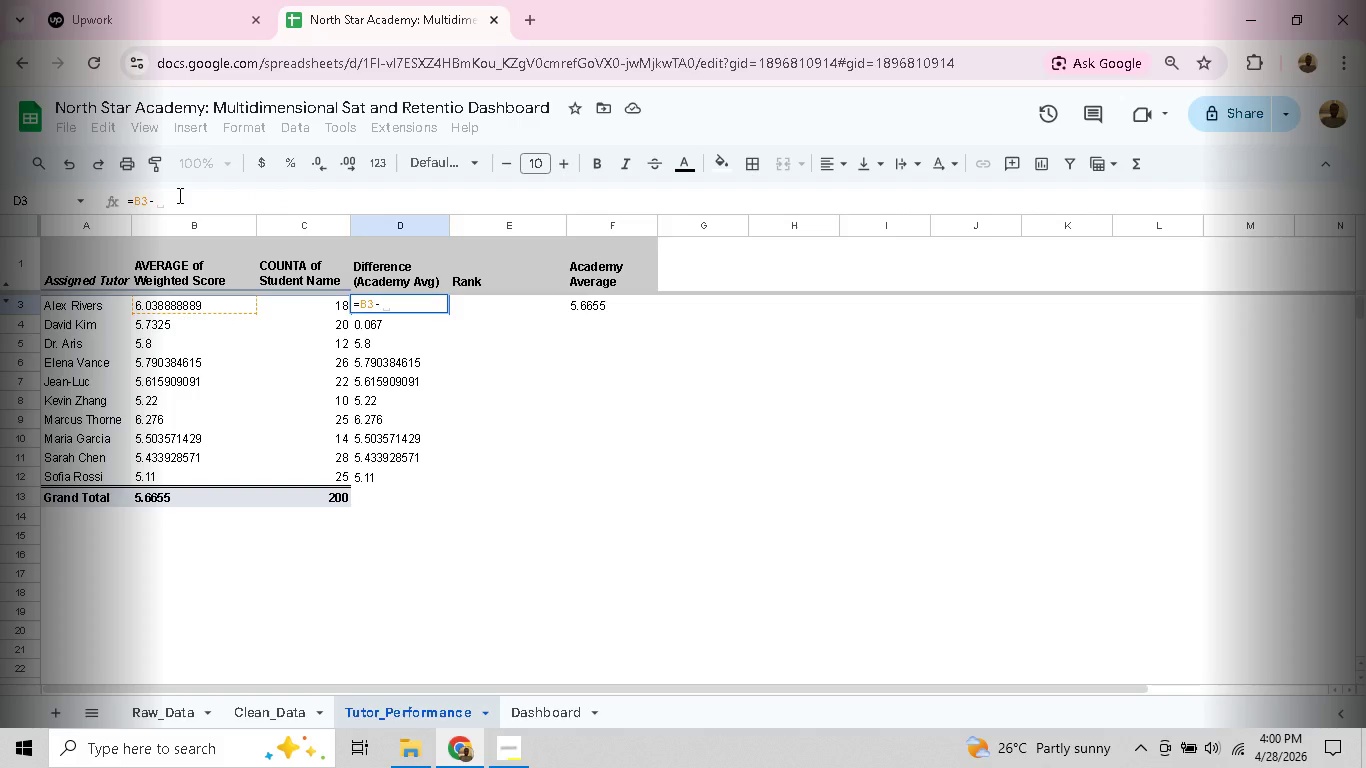 
key(Shift+4)
 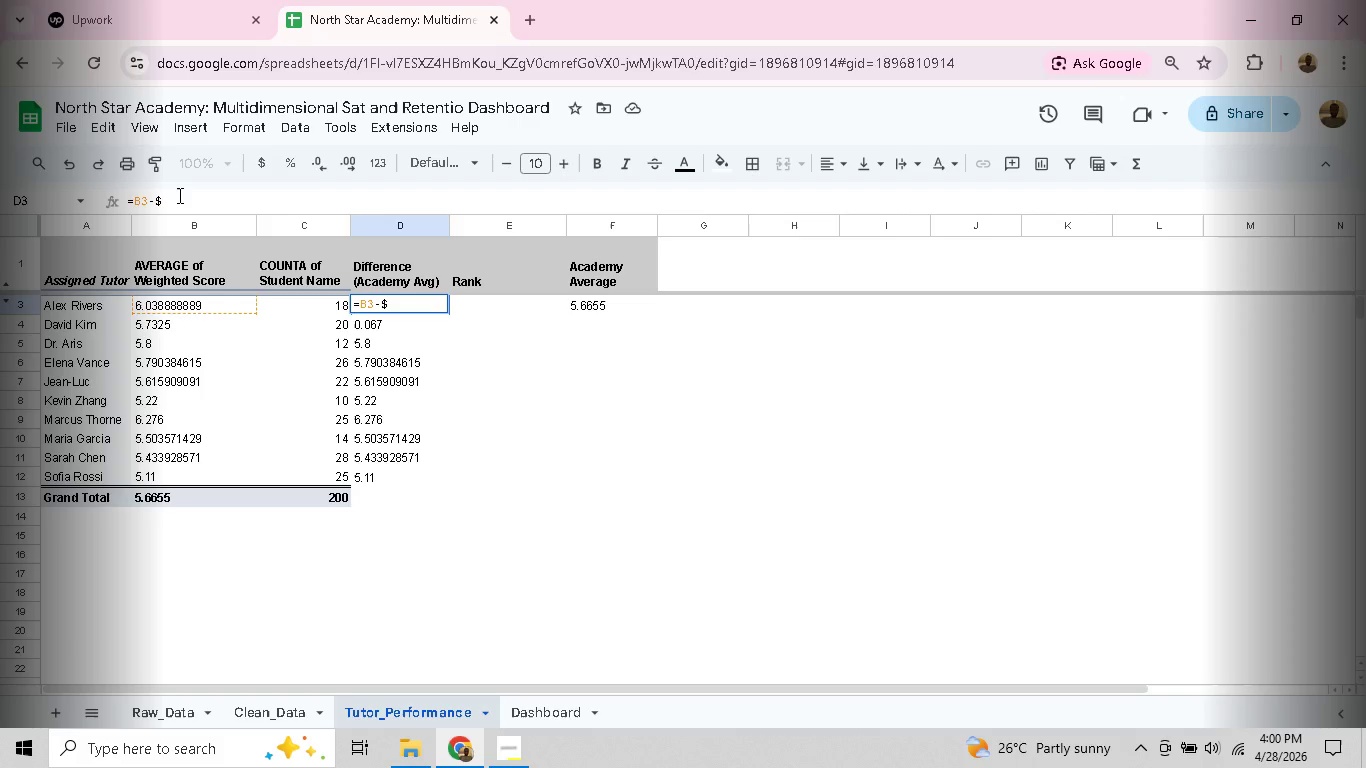 
key(F)
 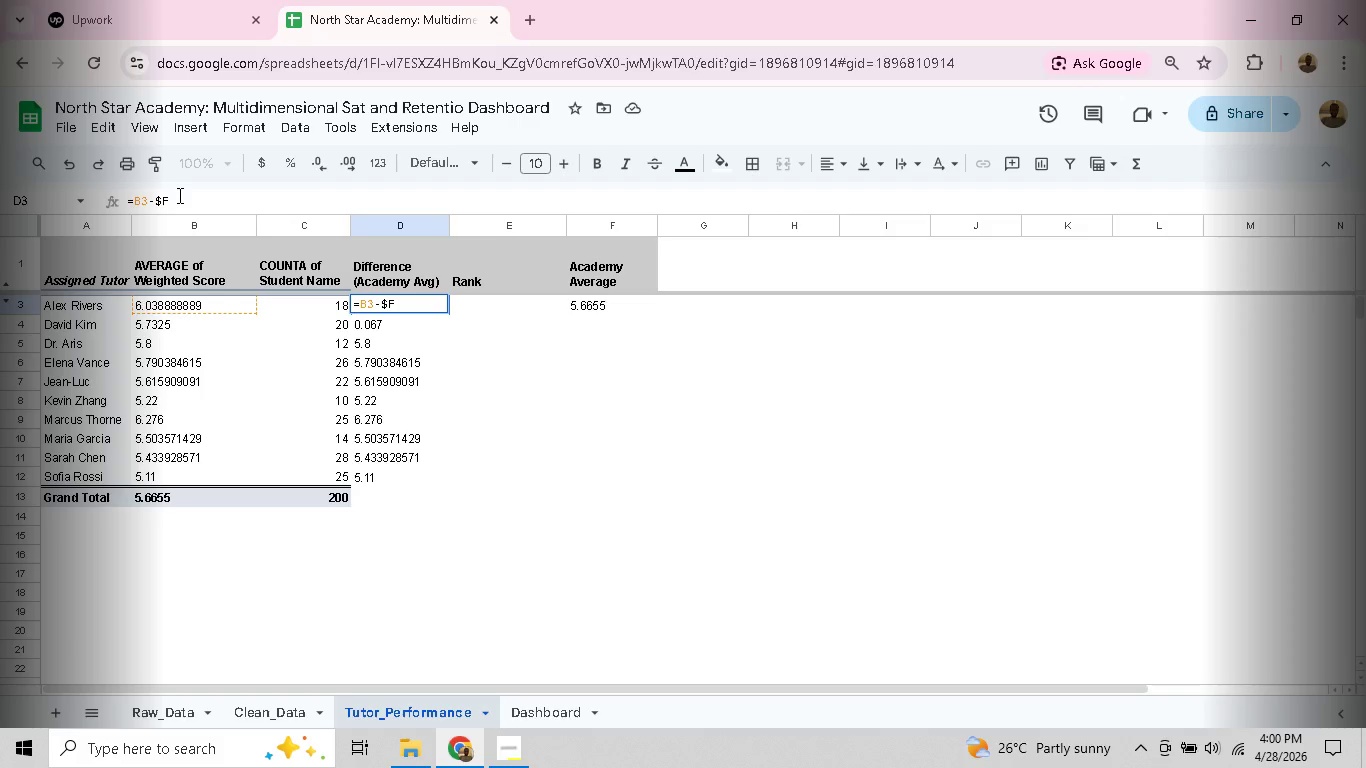 
key(Shift+4)
 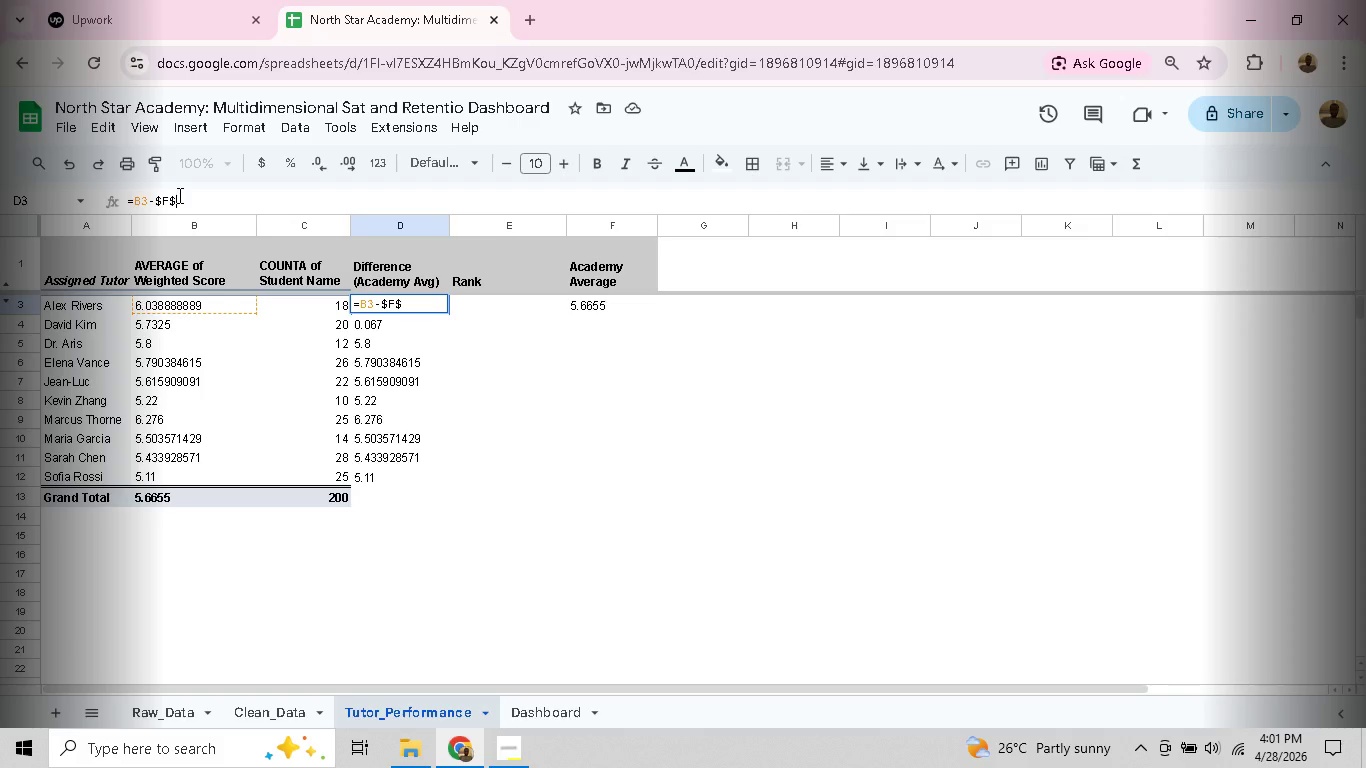 
wait(5.89)
 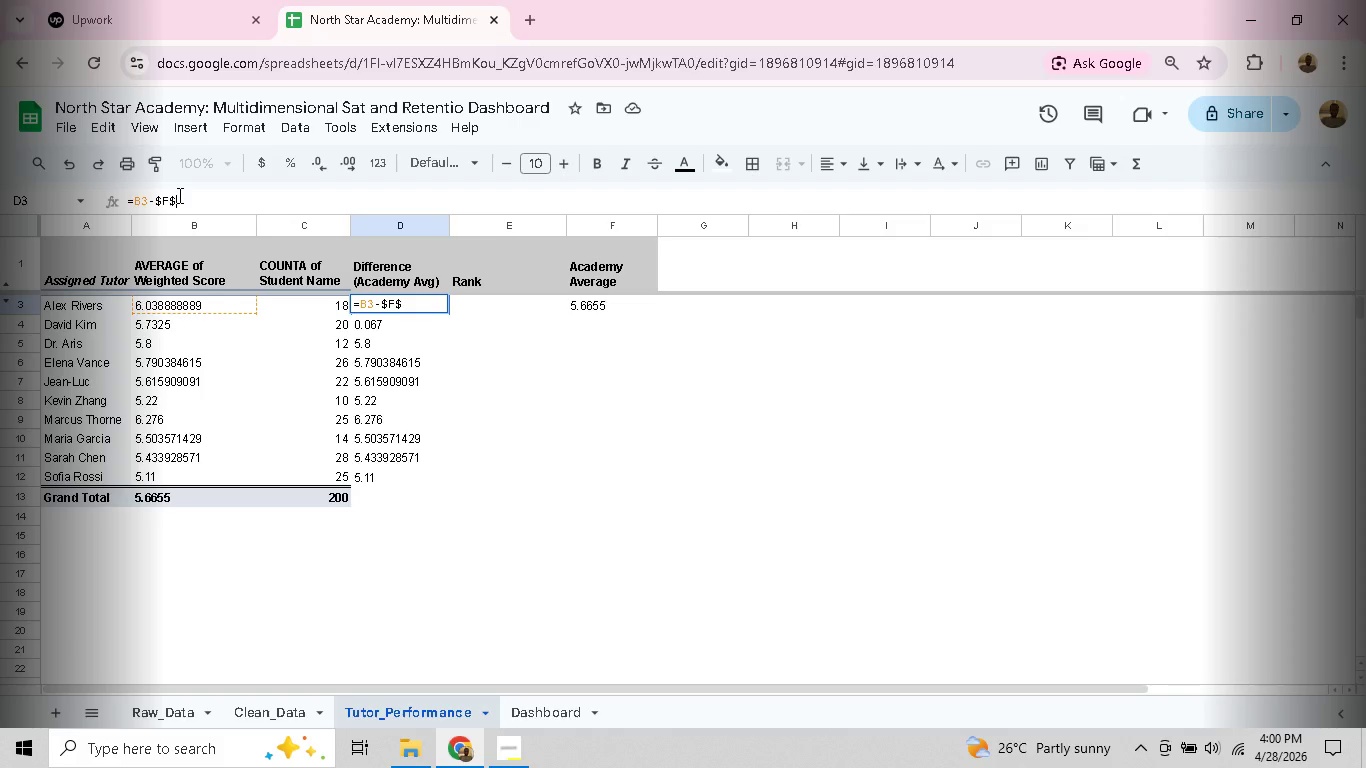 
key(3)
 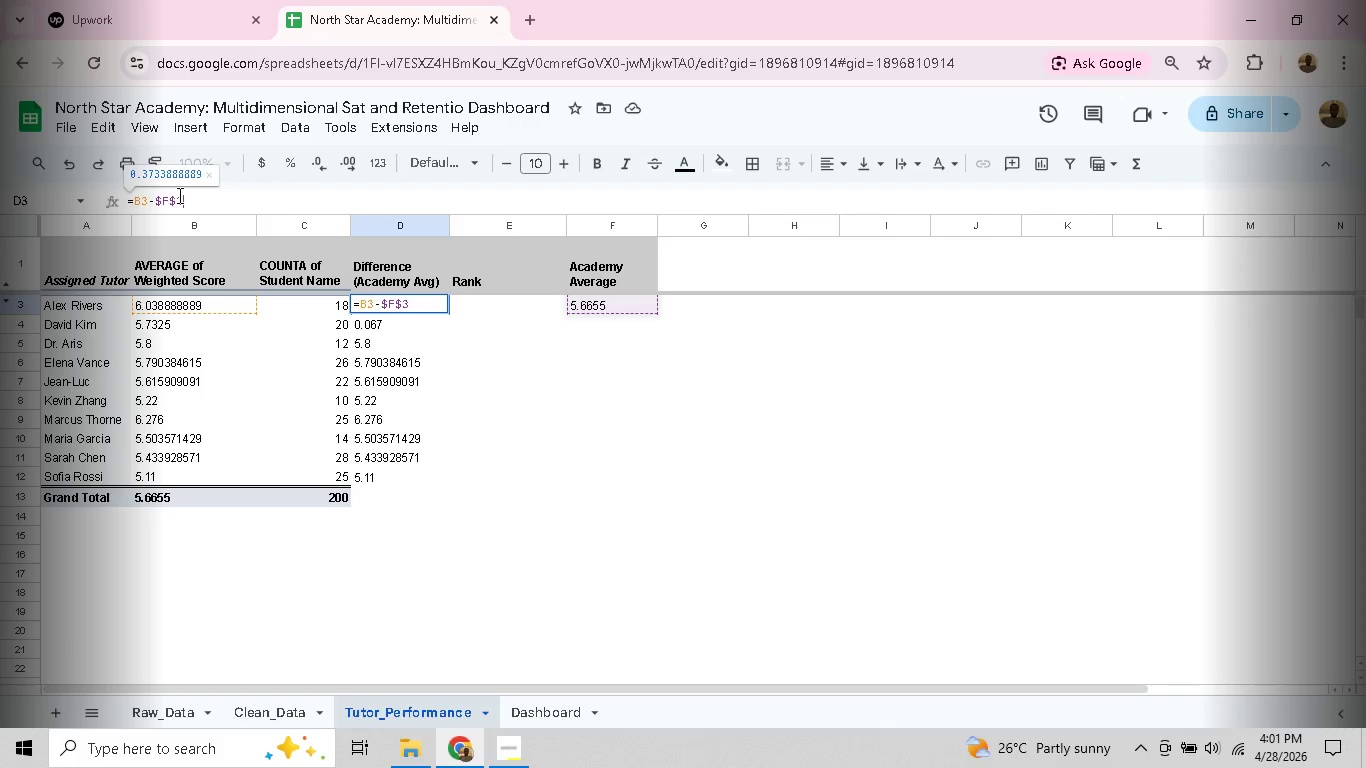 
key(Enter)
 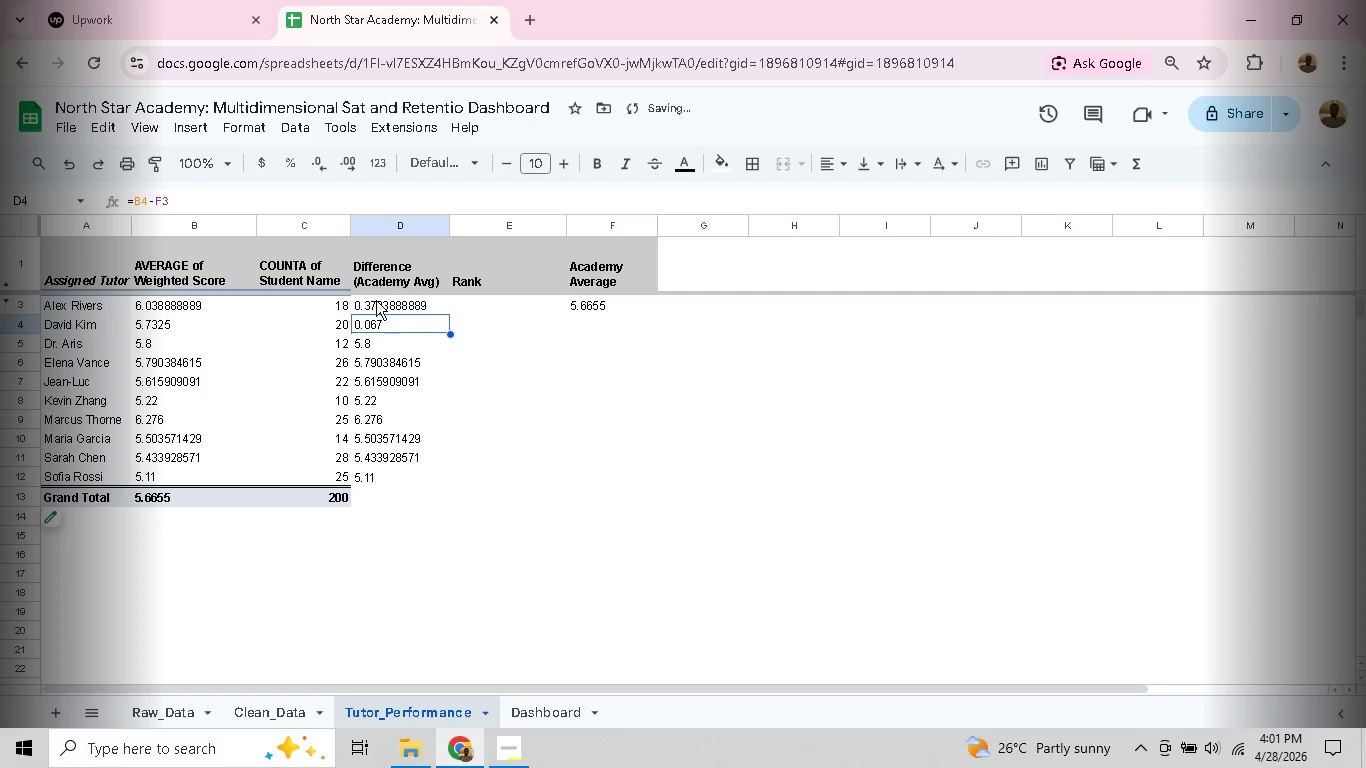 
left_click([376, 304])
 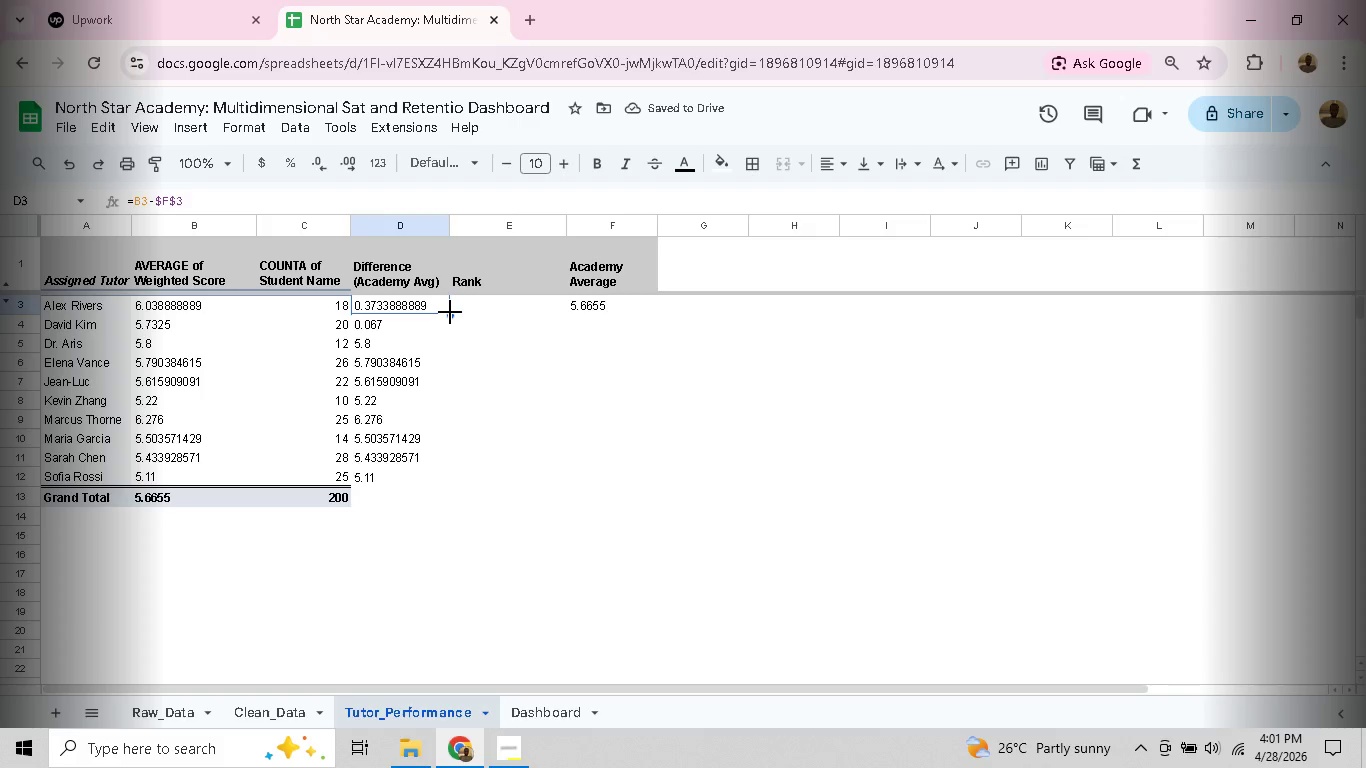 
left_click_drag(start_coordinate=[450, 312], to_coordinate=[449, 413])
 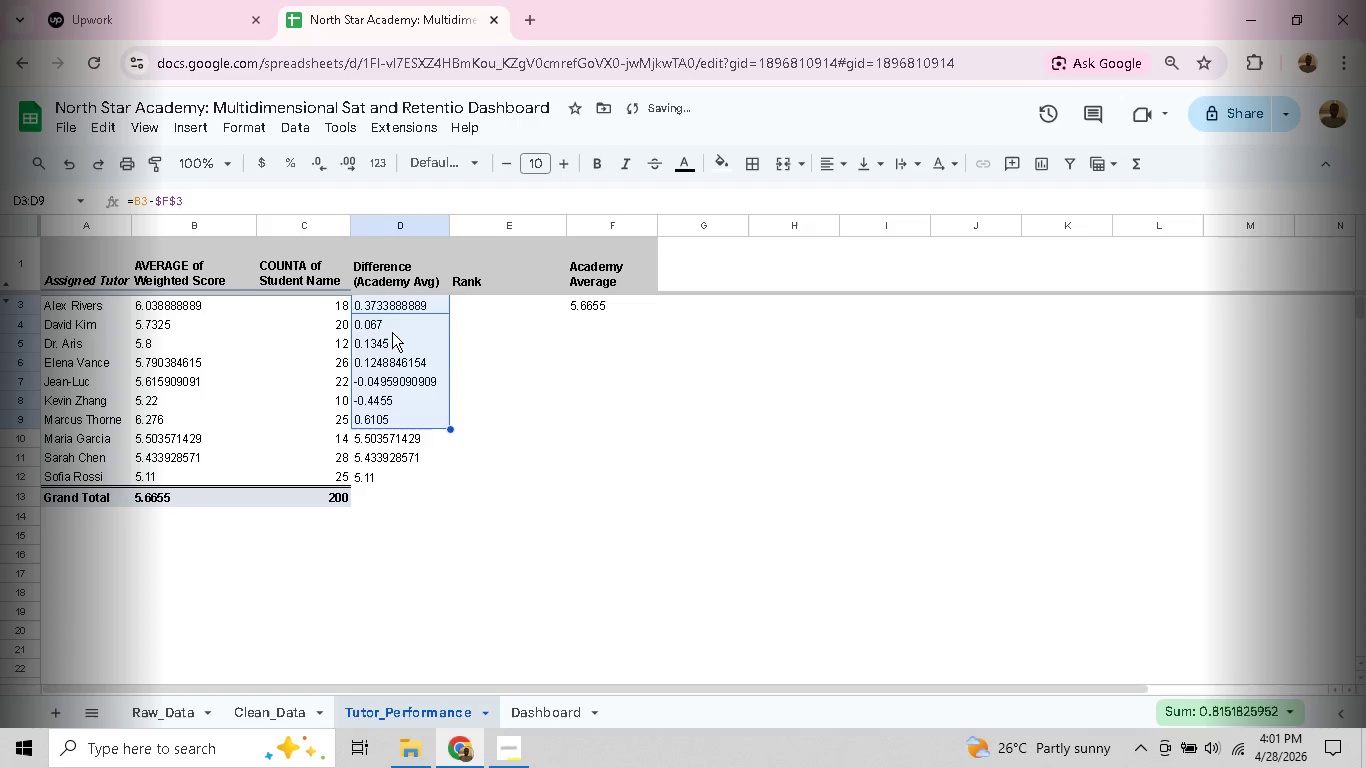 
double_click([391, 332])
 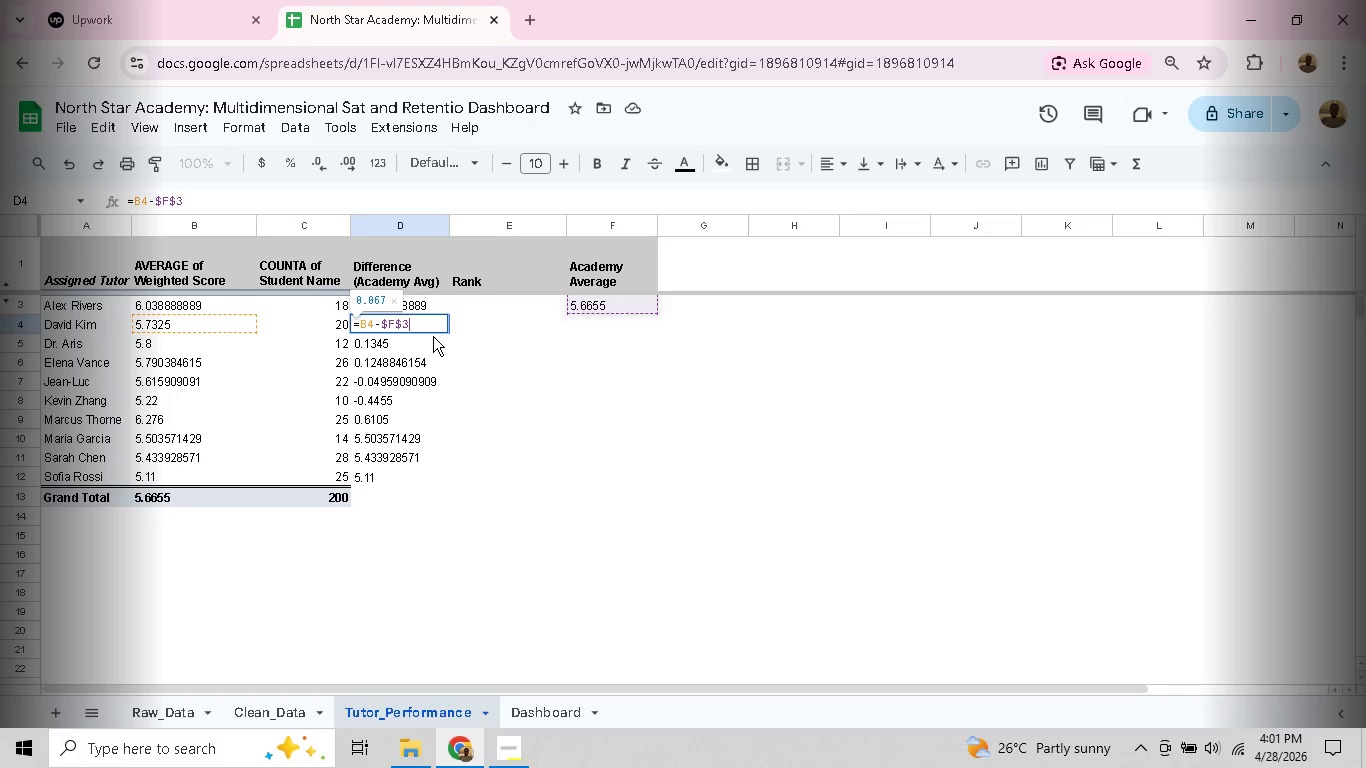 
key(Enter)
 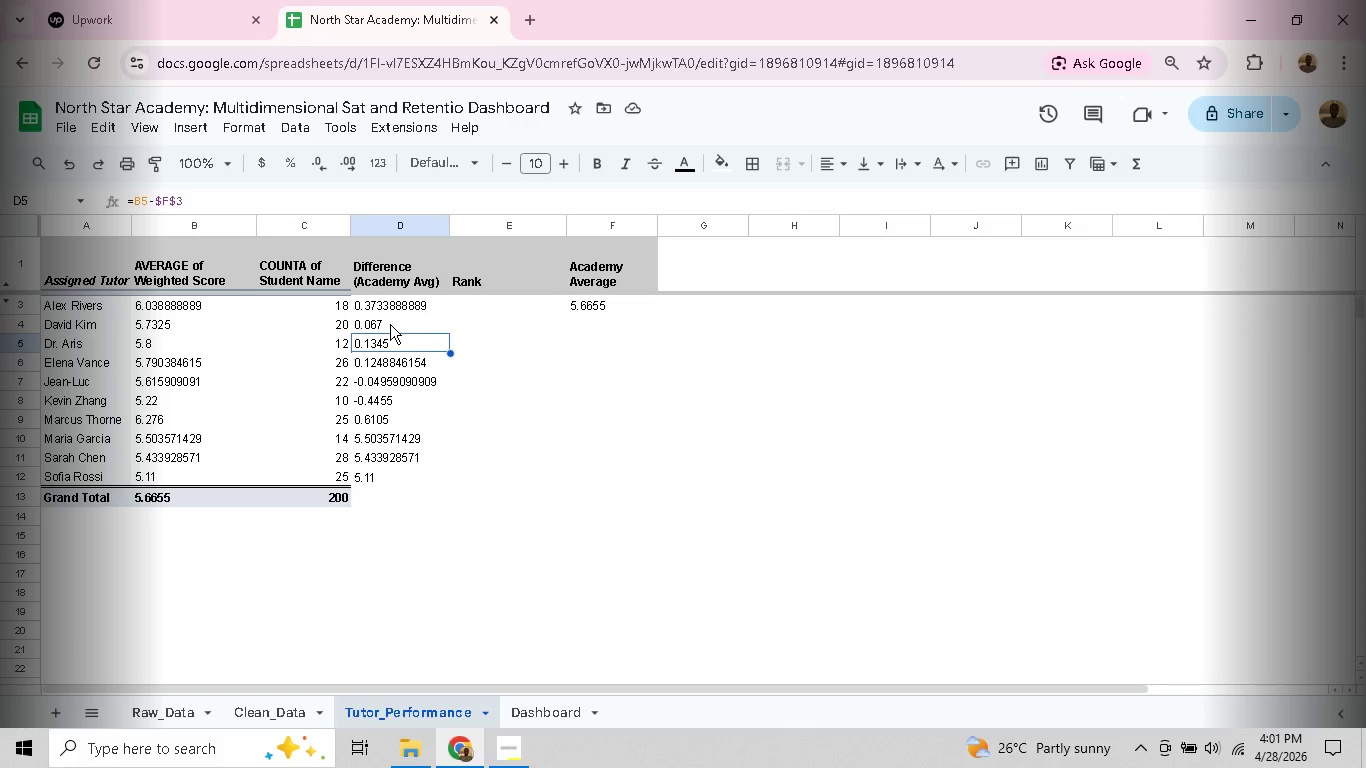 
left_click([388, 325])
 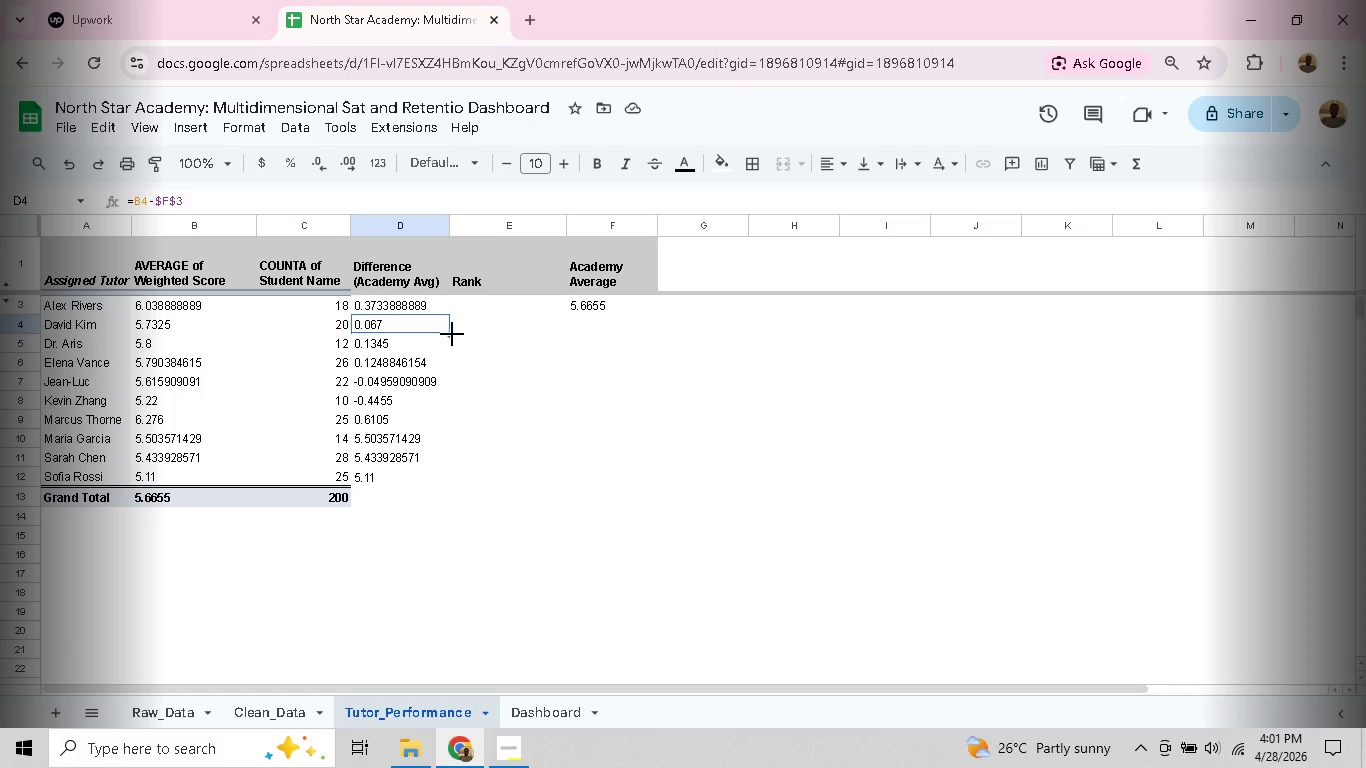 
left_click_drag(start_coordinate=[452, 334], to_coordinate=[427, 478])
 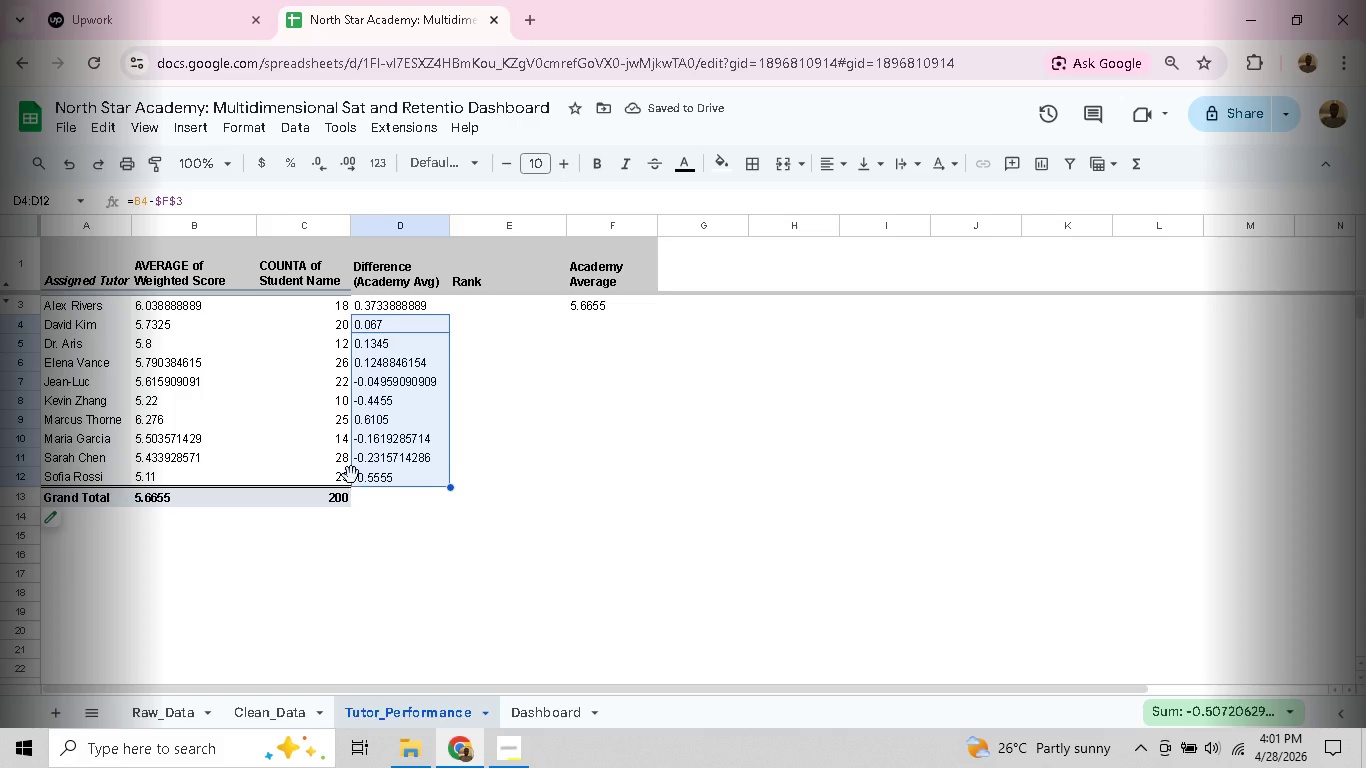 
left_click([386, 471])
 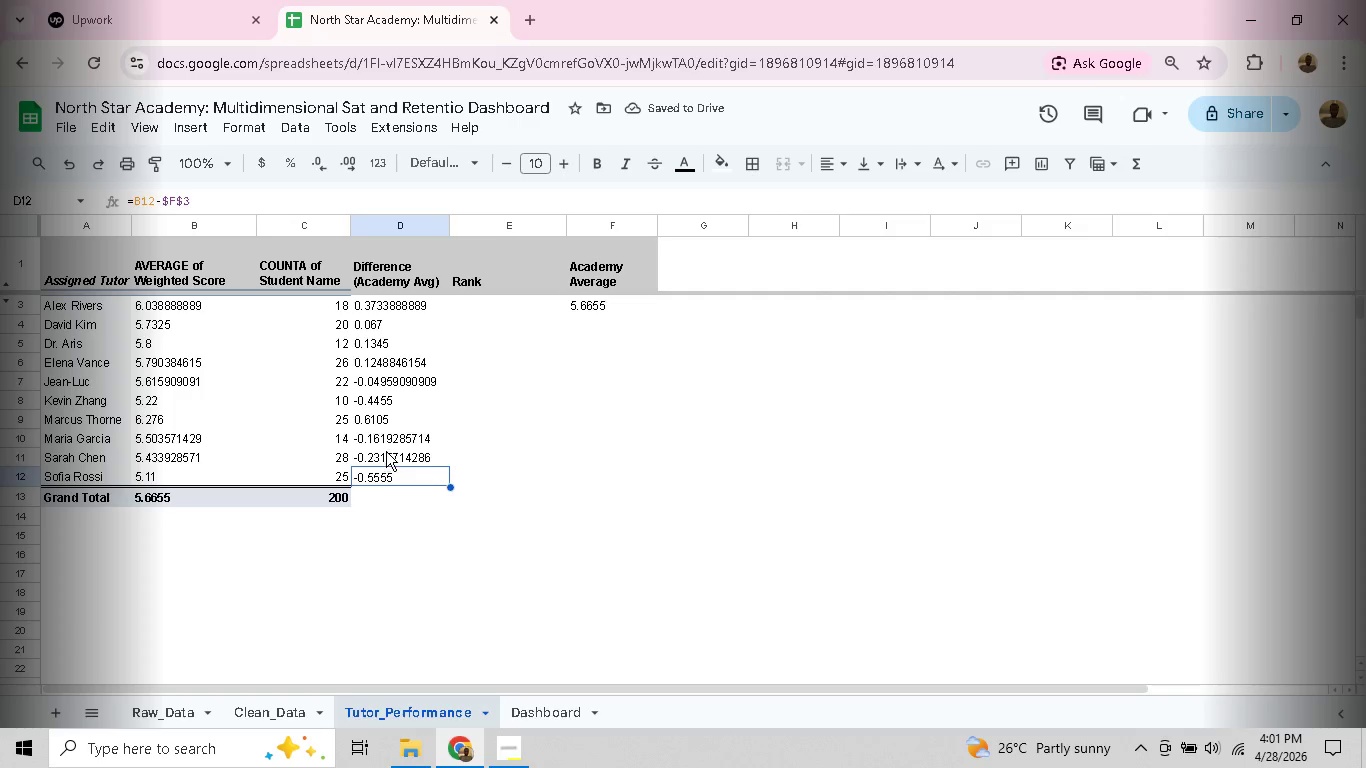 
left_click([386, 451])
 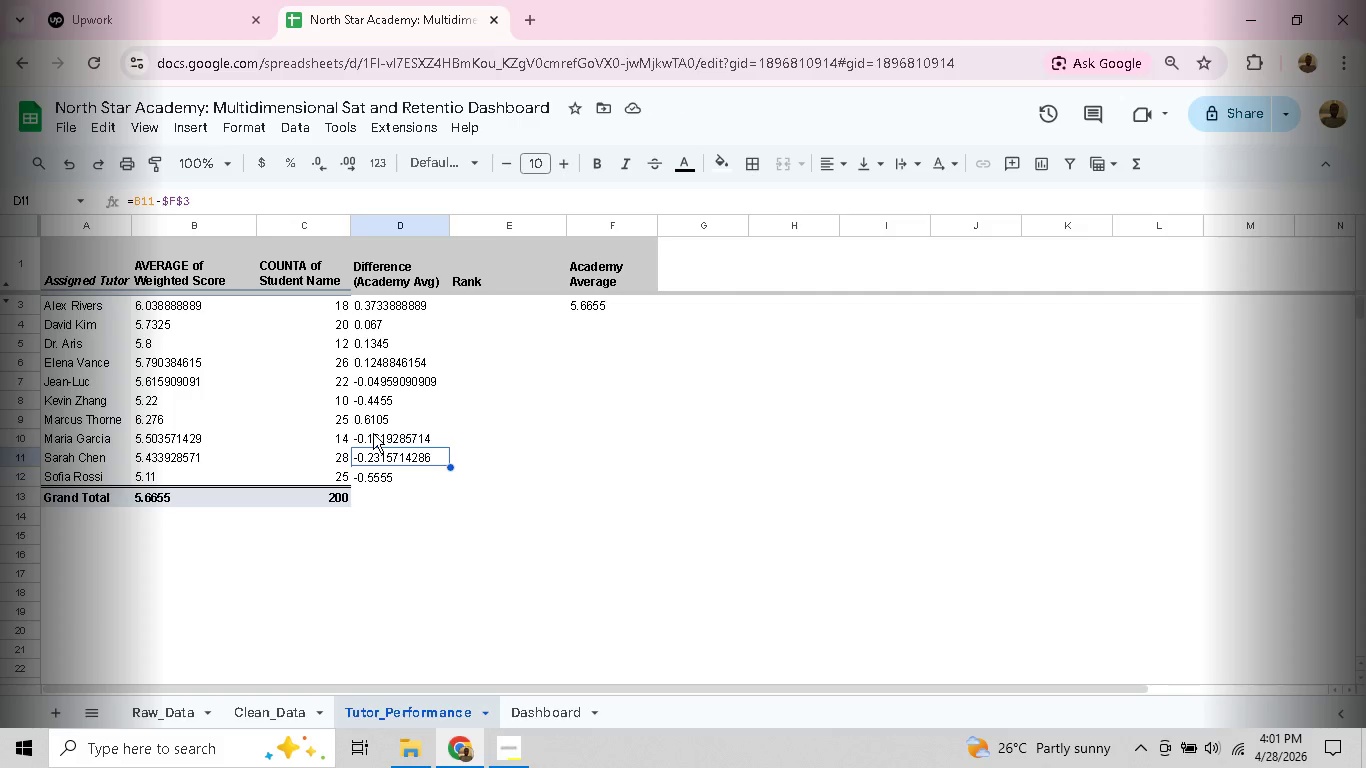 
left_click([373, 433])
 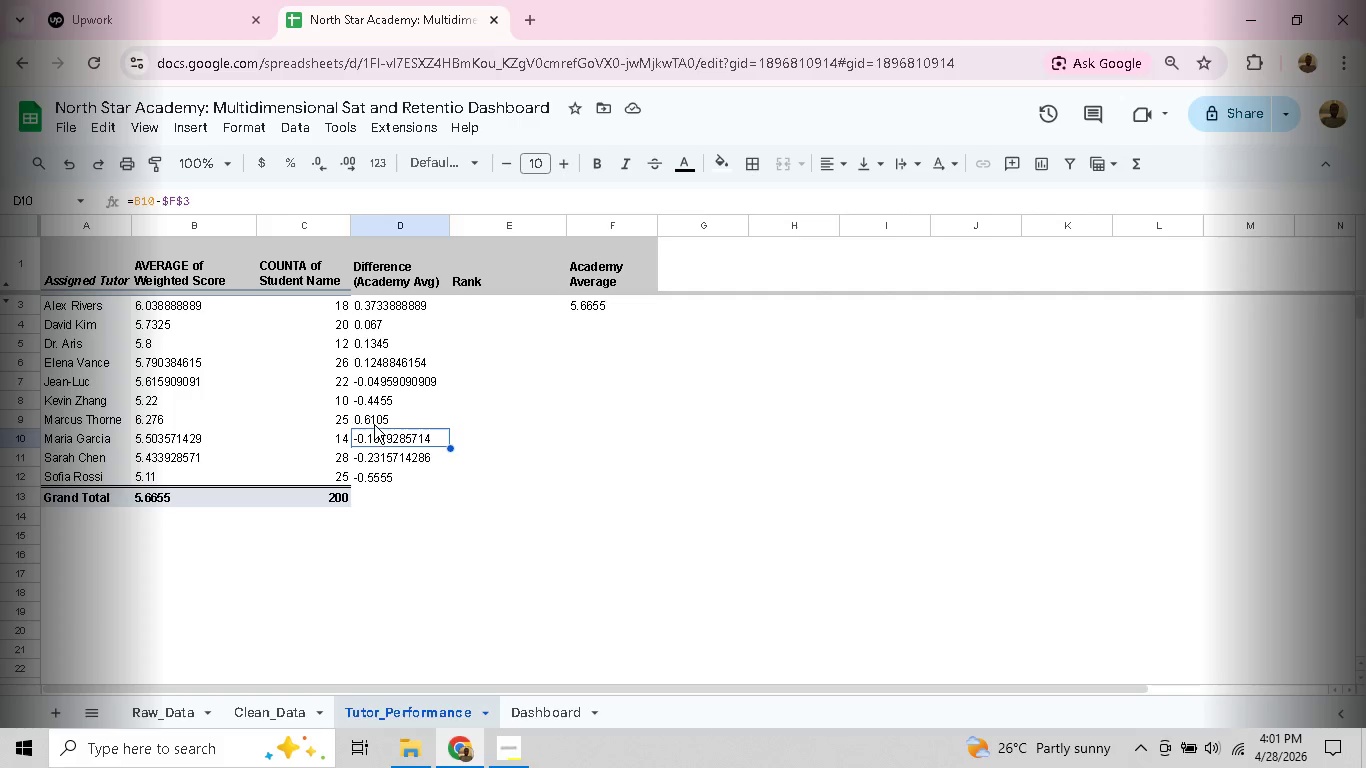 
left_click([374, 424])
 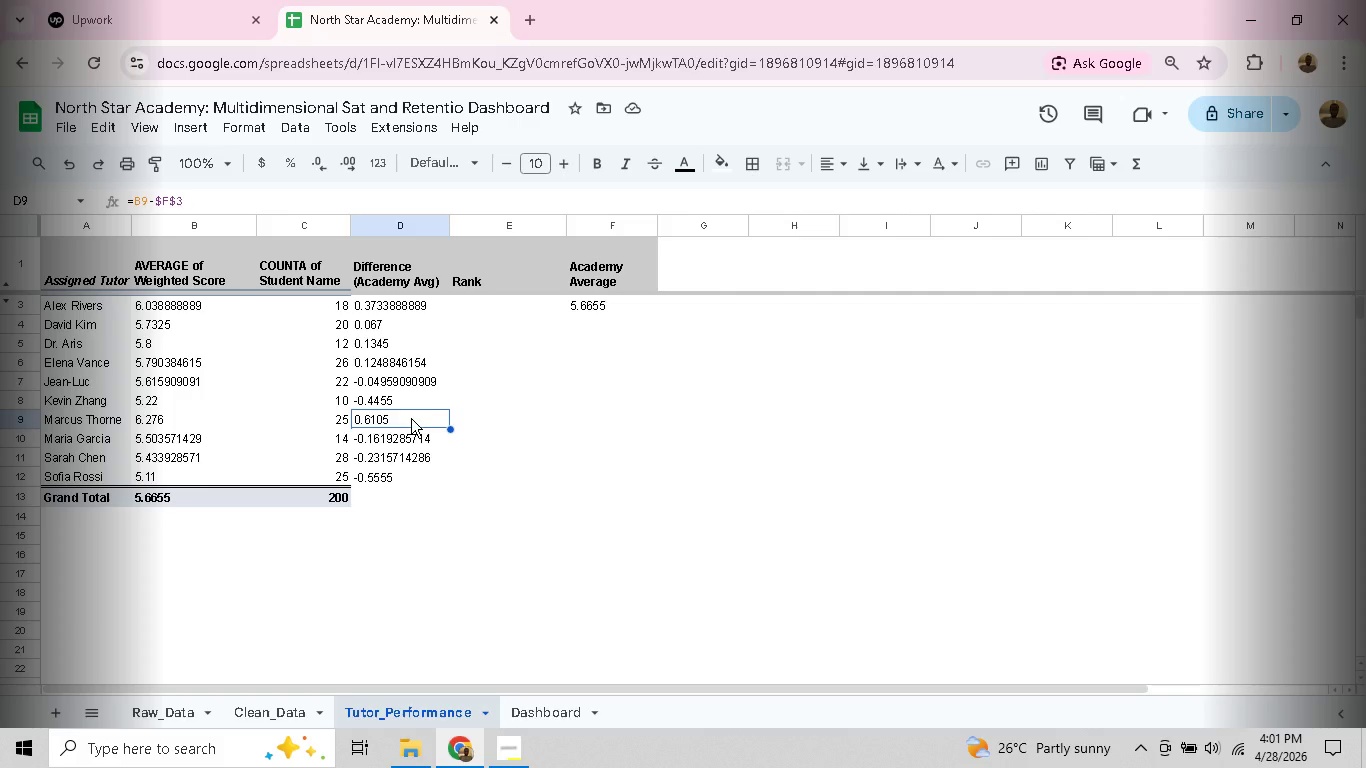 
wait(12.66)
 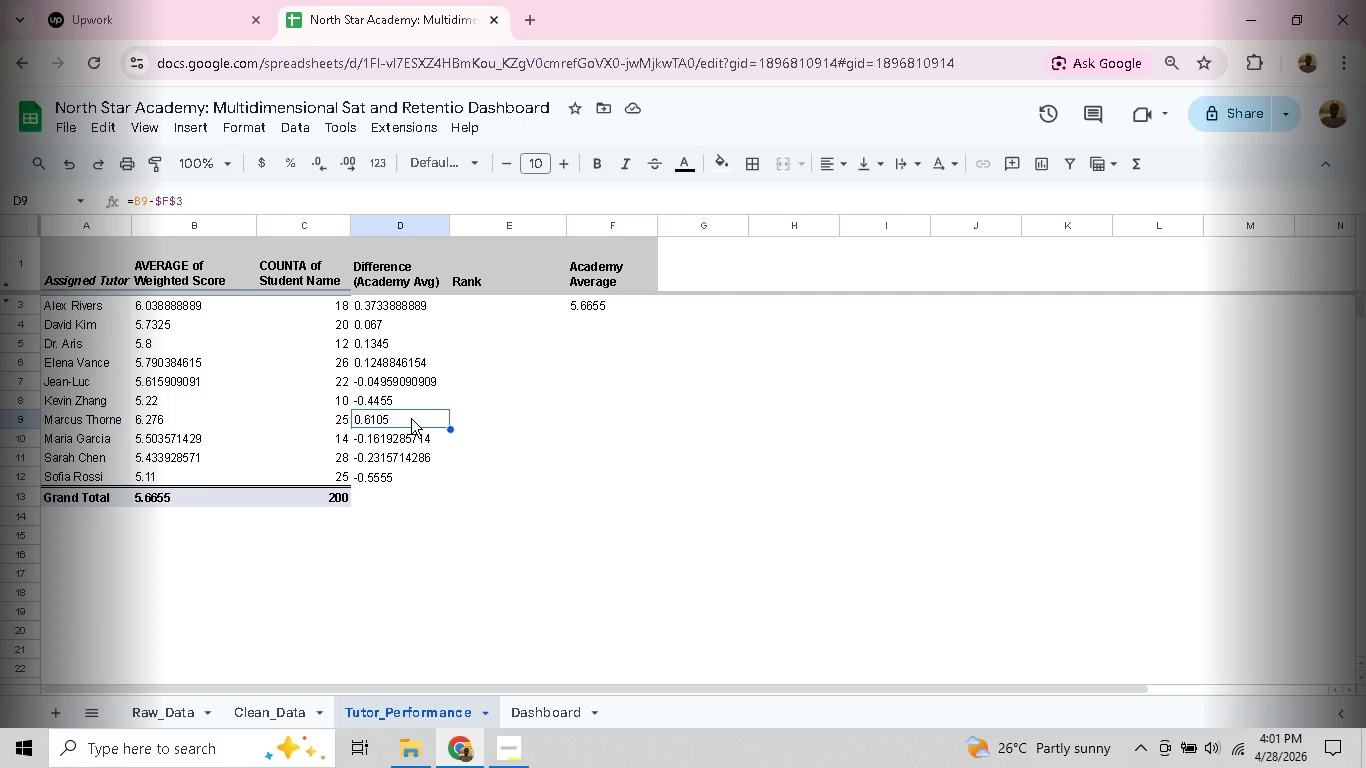 
double_click([400, 402])
 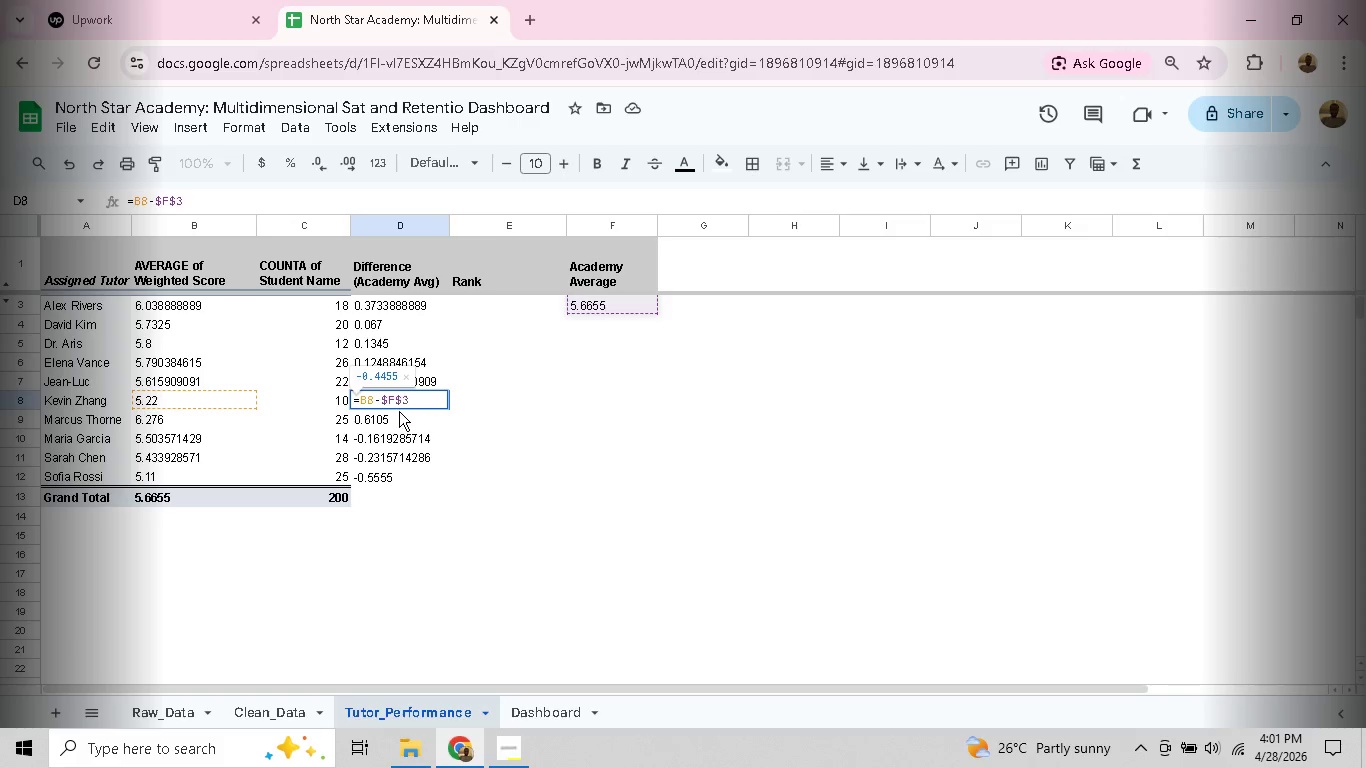 
double_click([392, 422])
 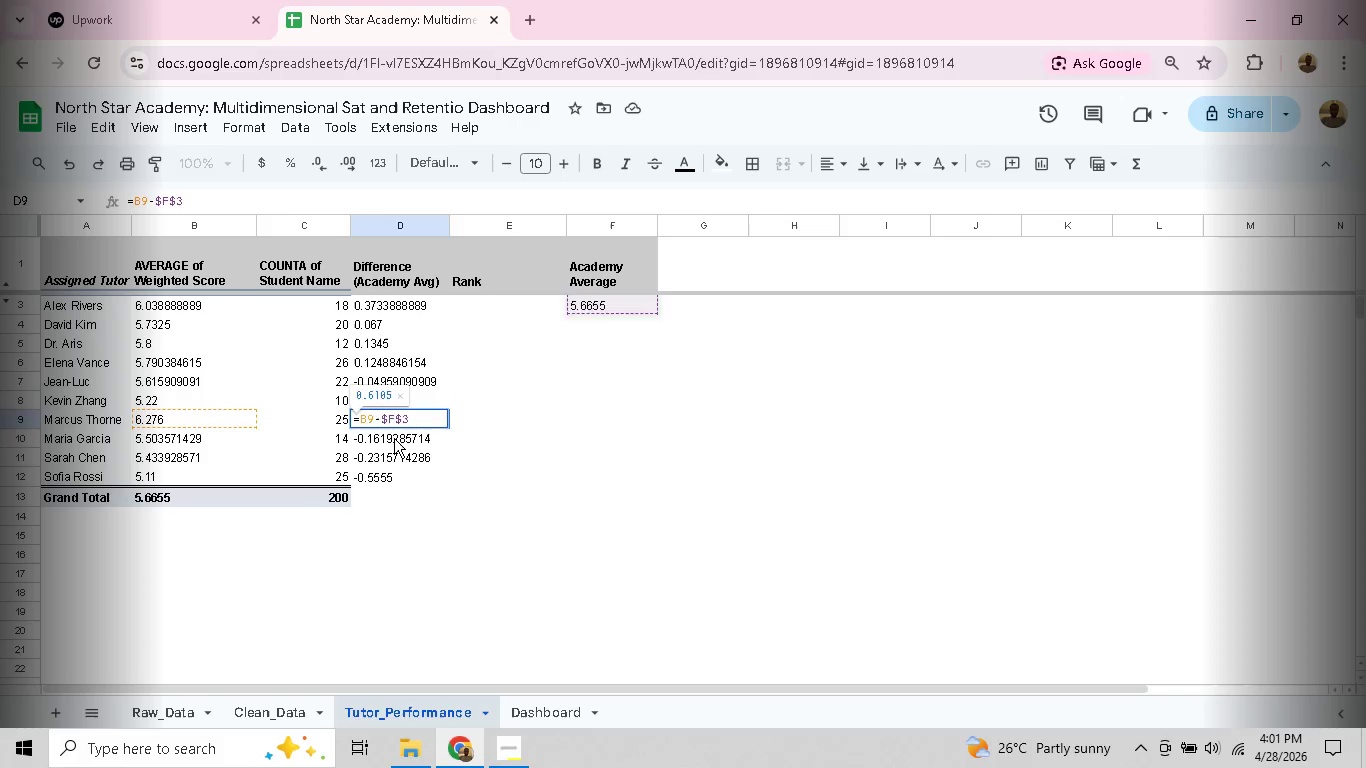 
double_click([394, 438])
 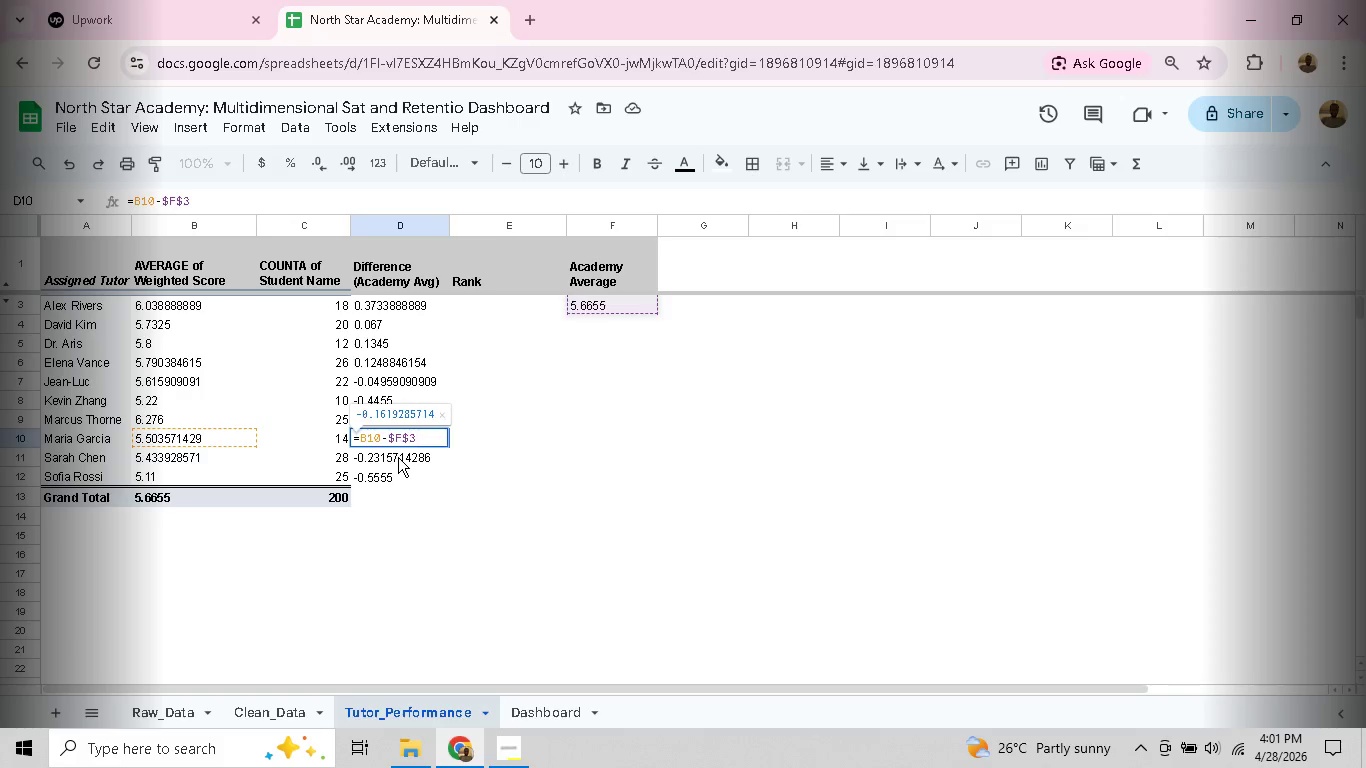 
double_click([398, 457])
 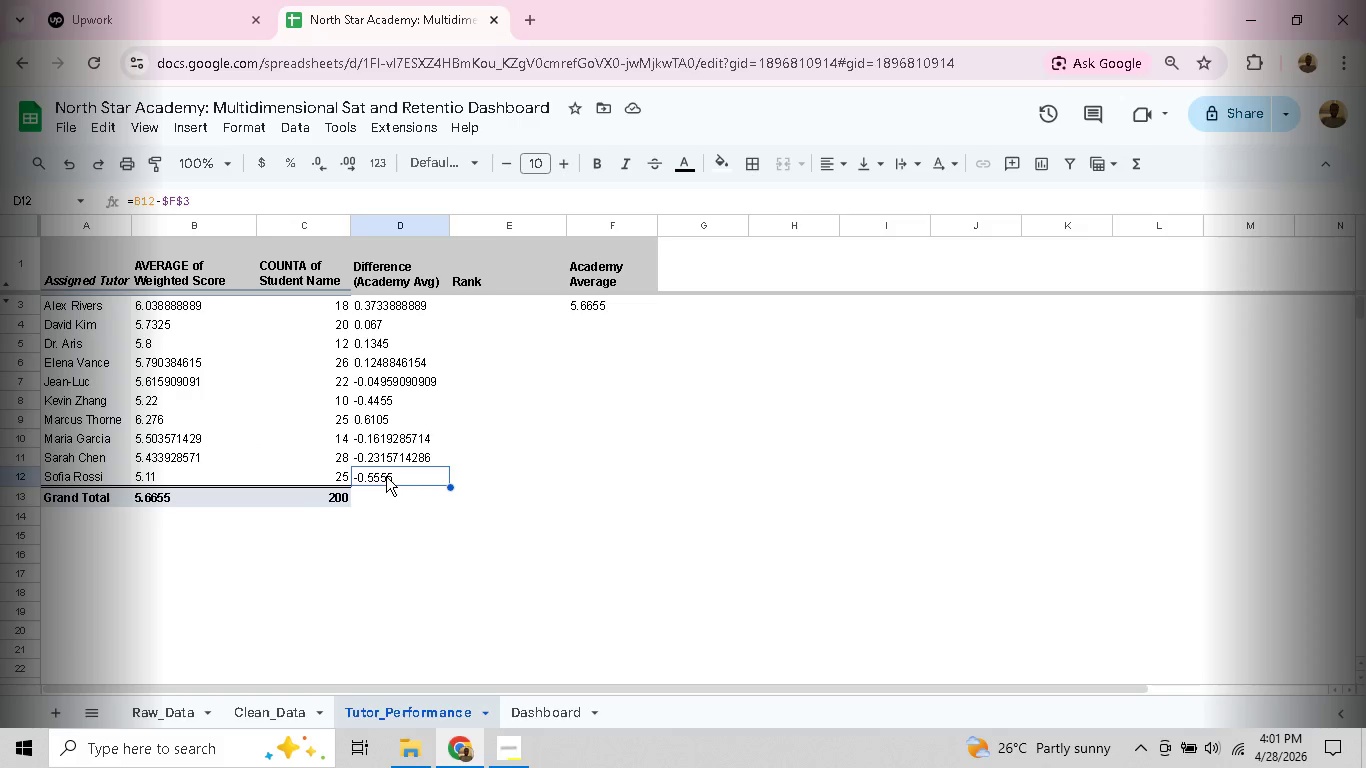 
double_click([386, 476])
 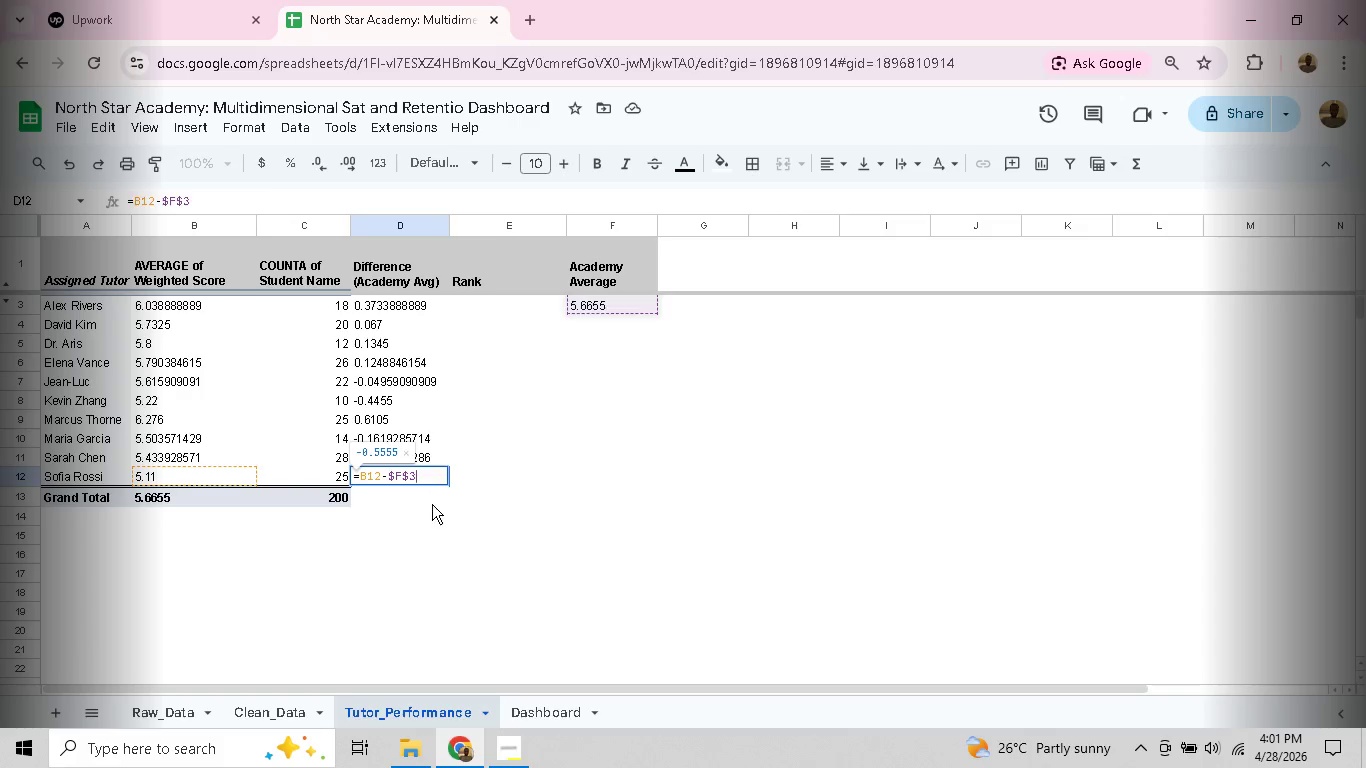 
left_click([428, 507])
 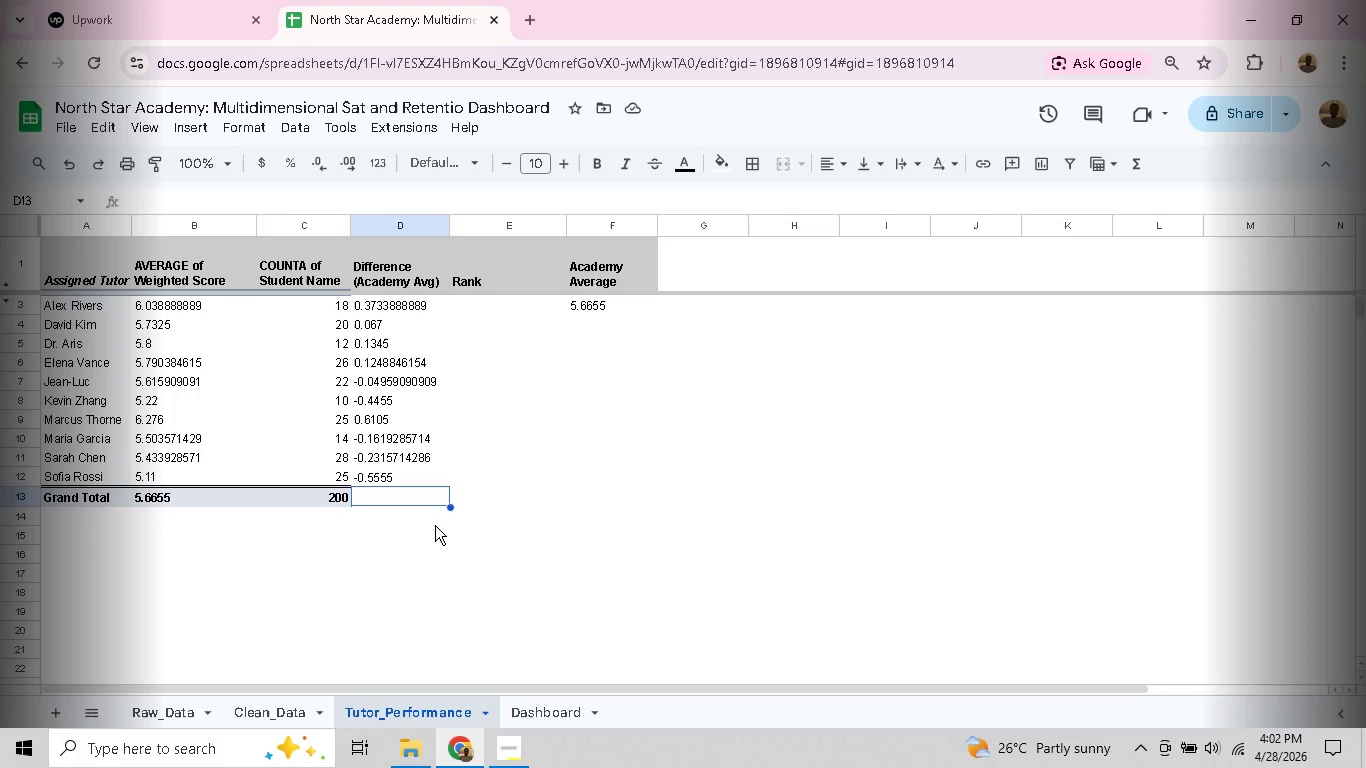 
wait(30.58)
 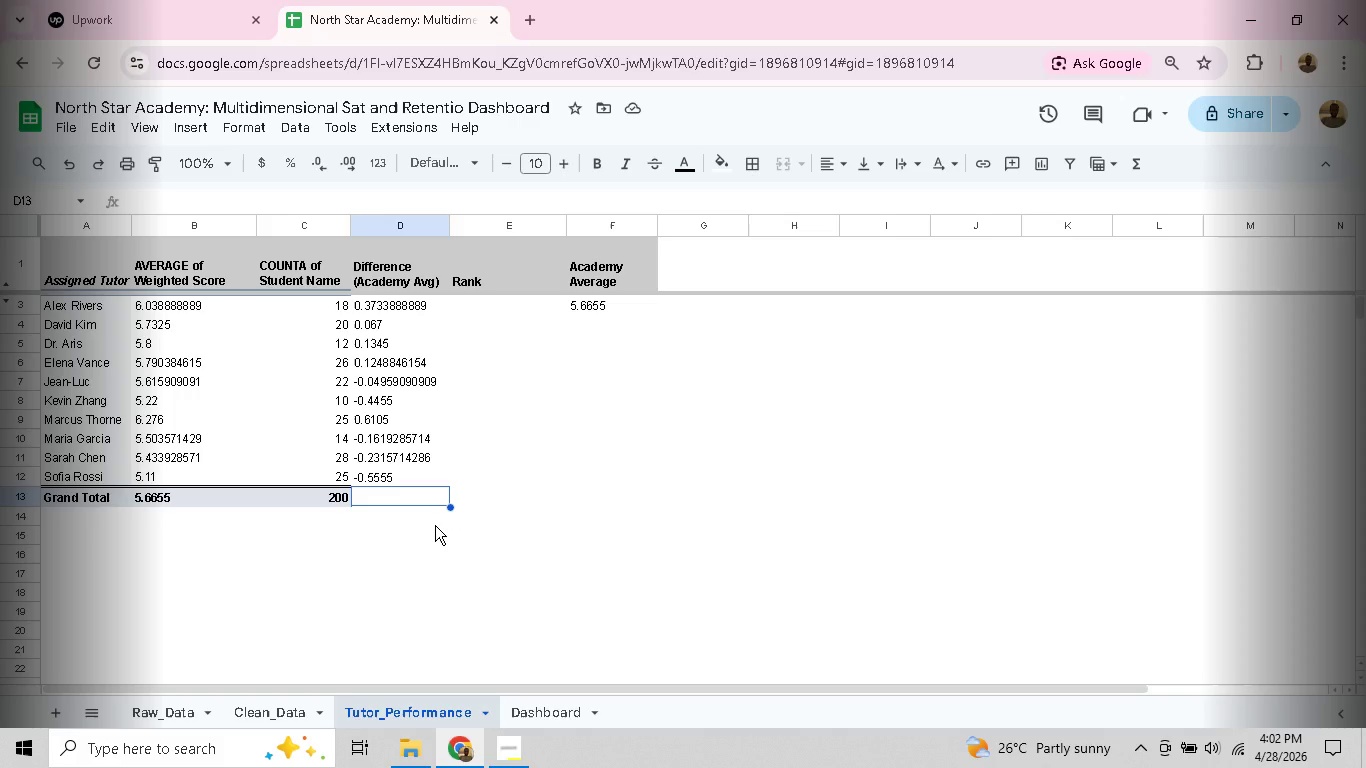 
left_click([508, 756])